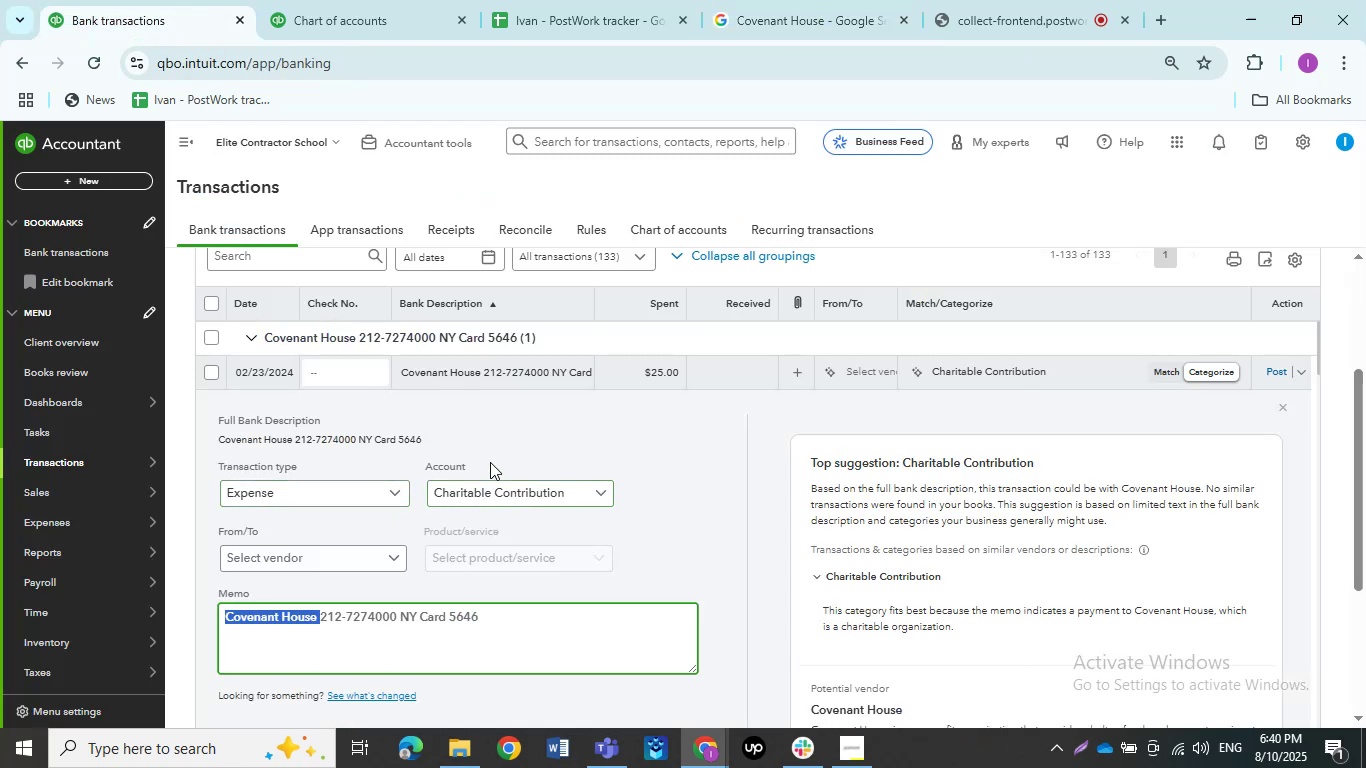 
left_click([493, 453])
 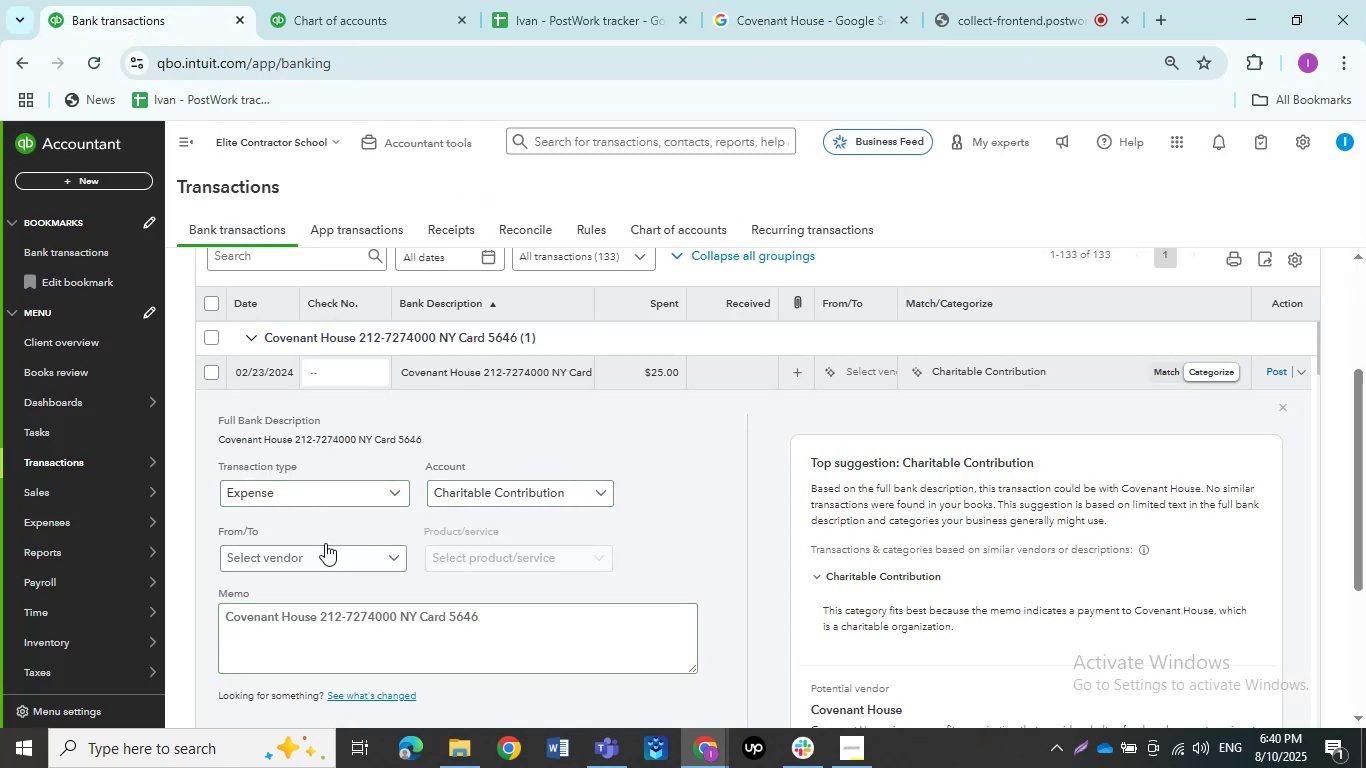 
left_click([325, 543])
 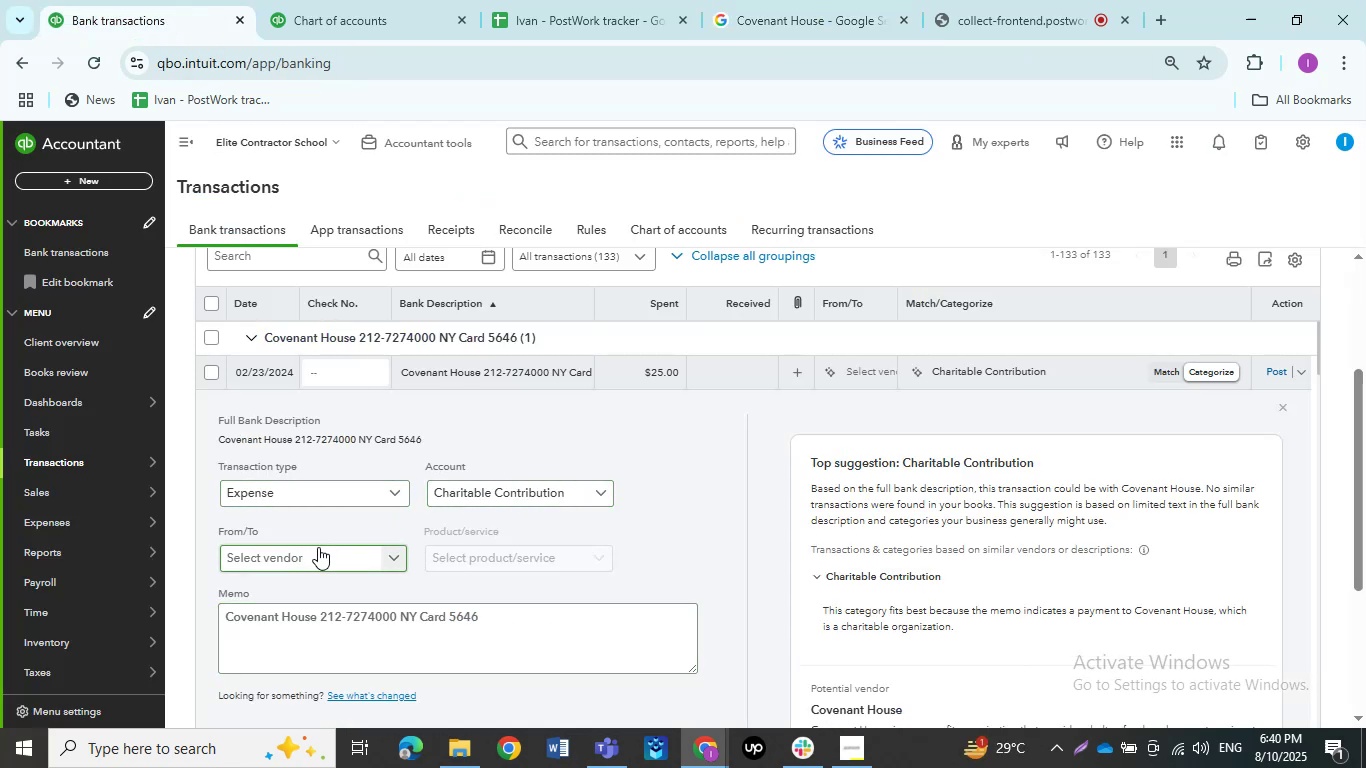 
left_click([318, 547])
 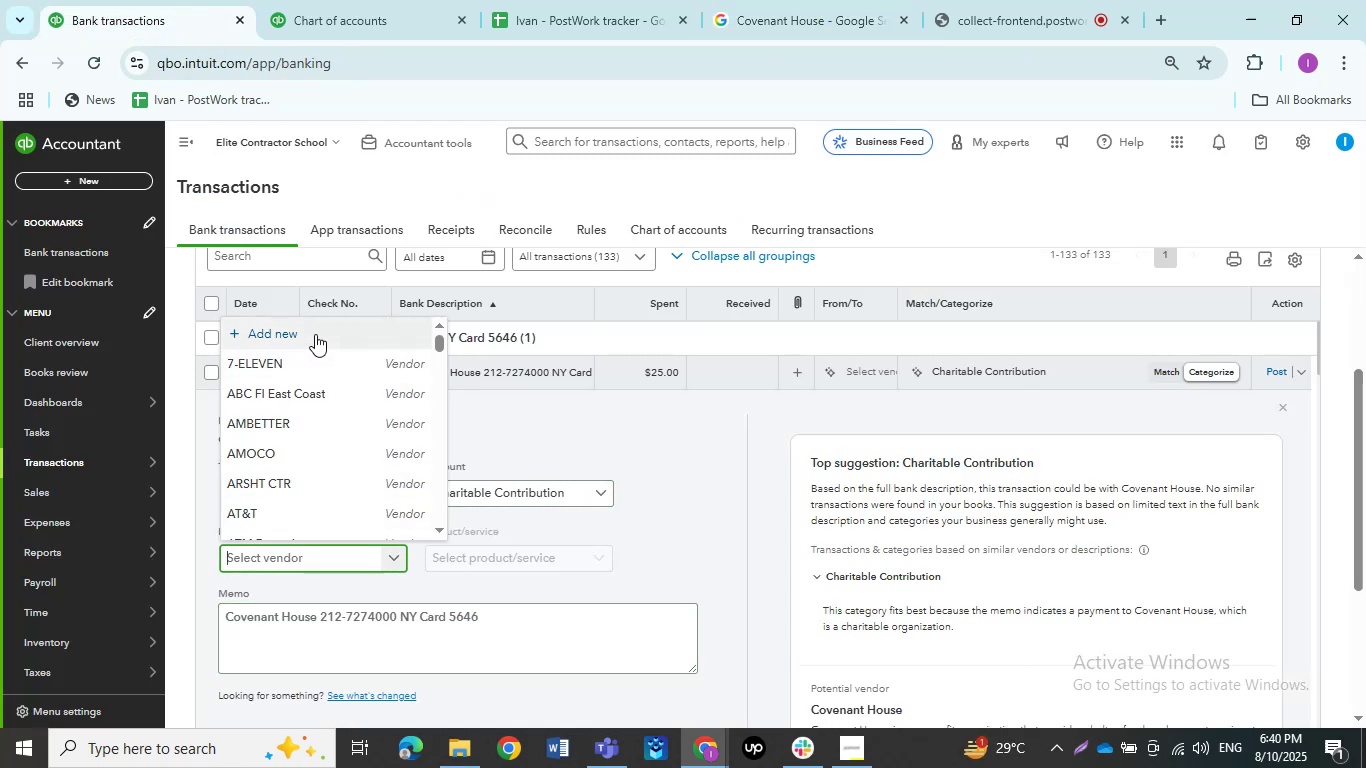 
left_click([315, 334])
 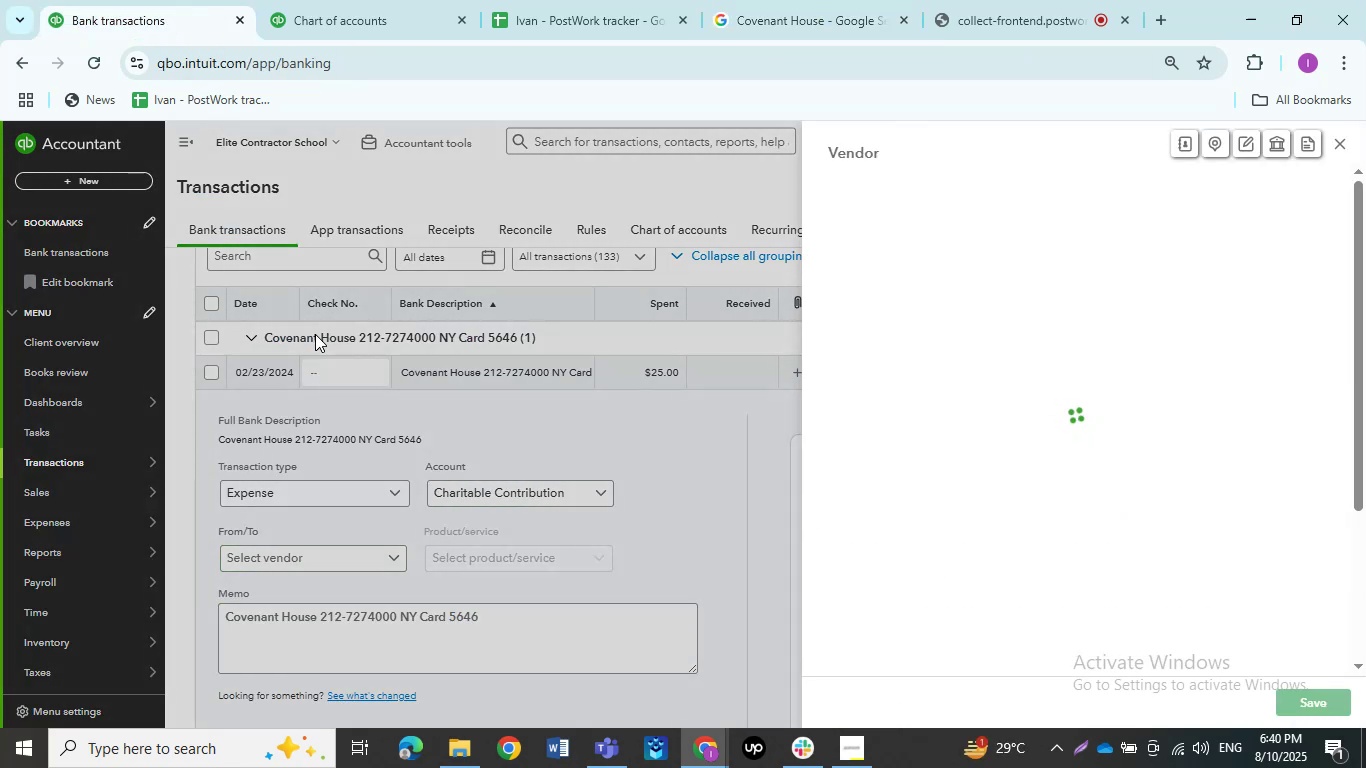 
key(Control+V)
 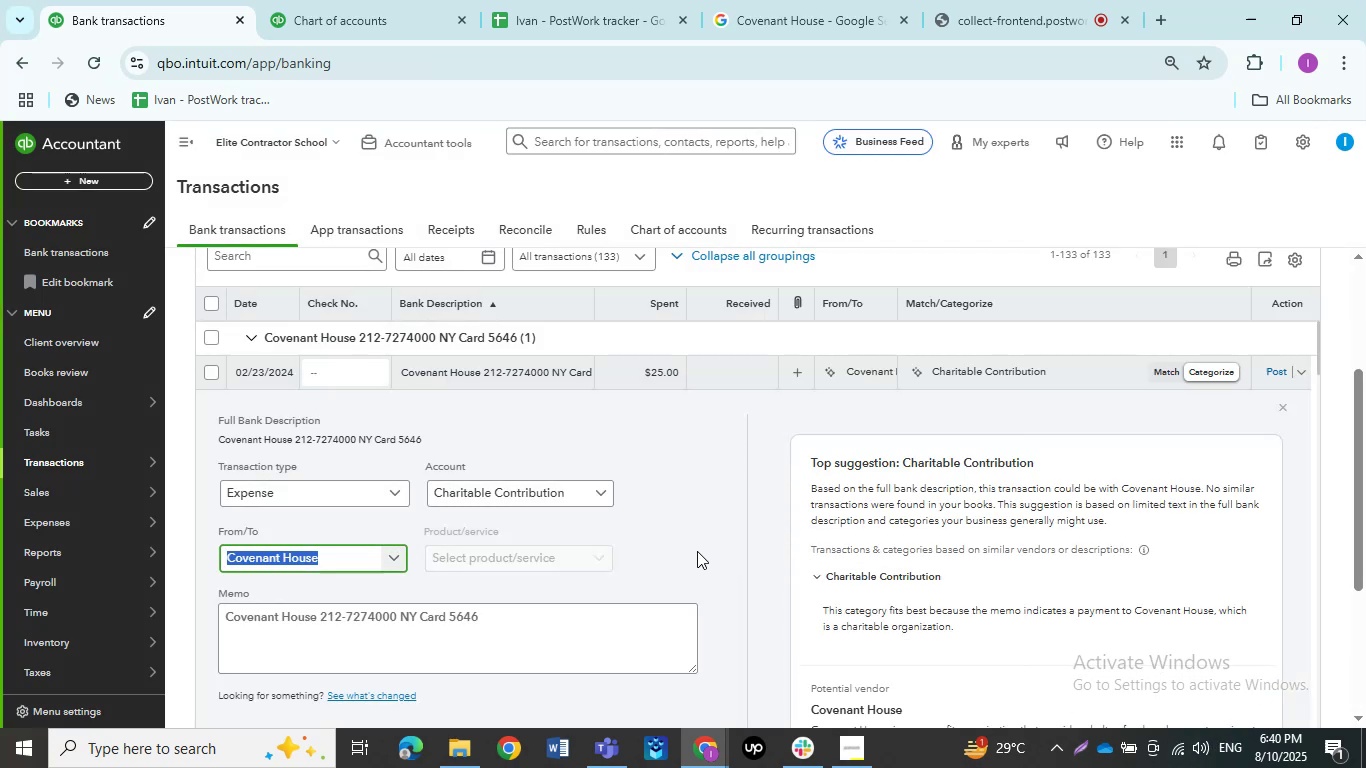 
wait(11.71)
 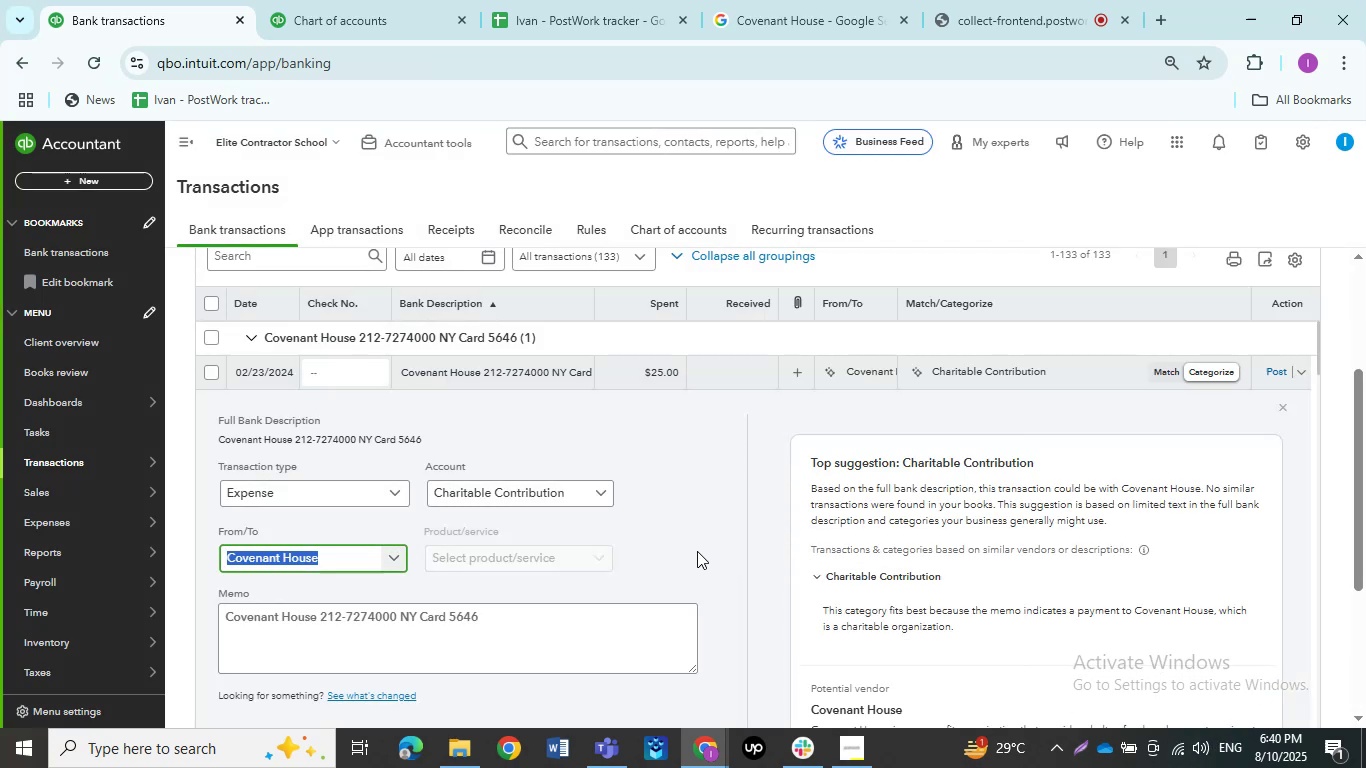 
left_click([513, 382])
 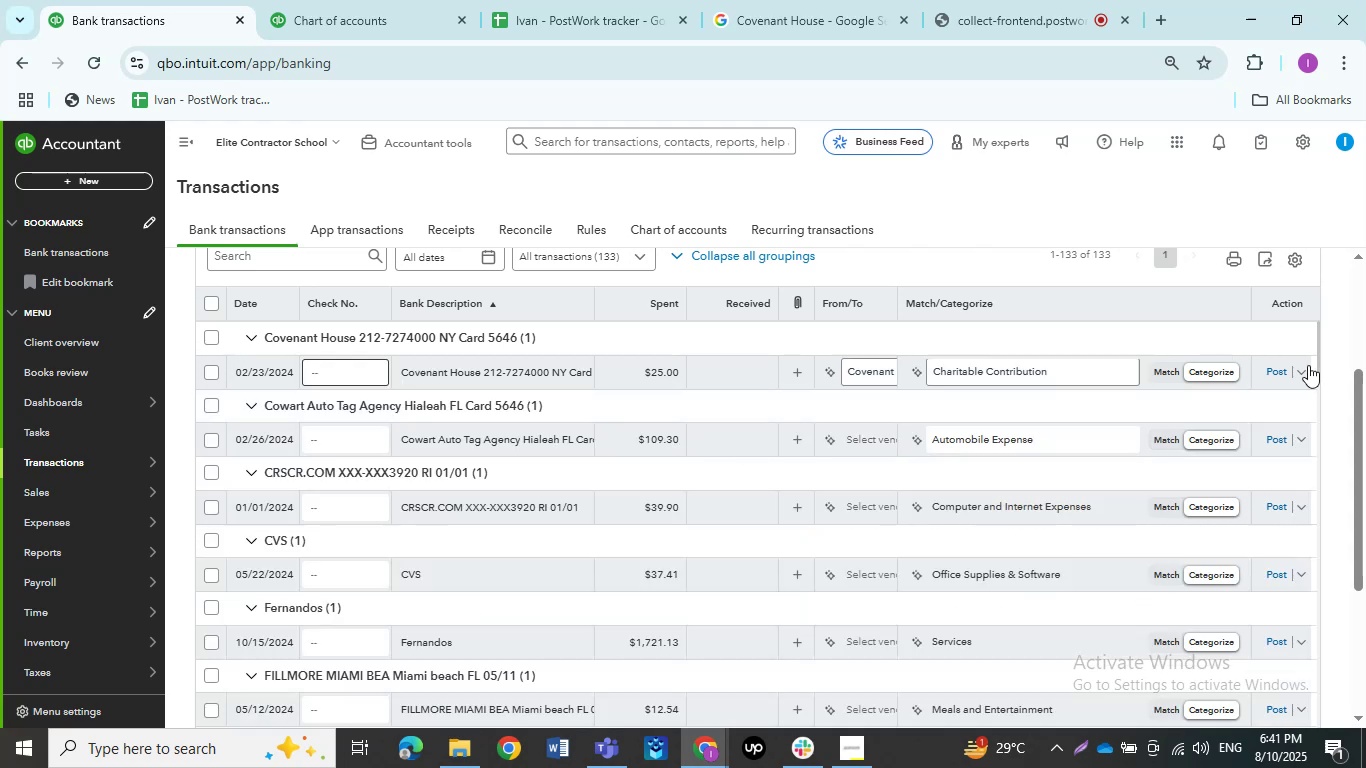 
left_click([1273, 367])
 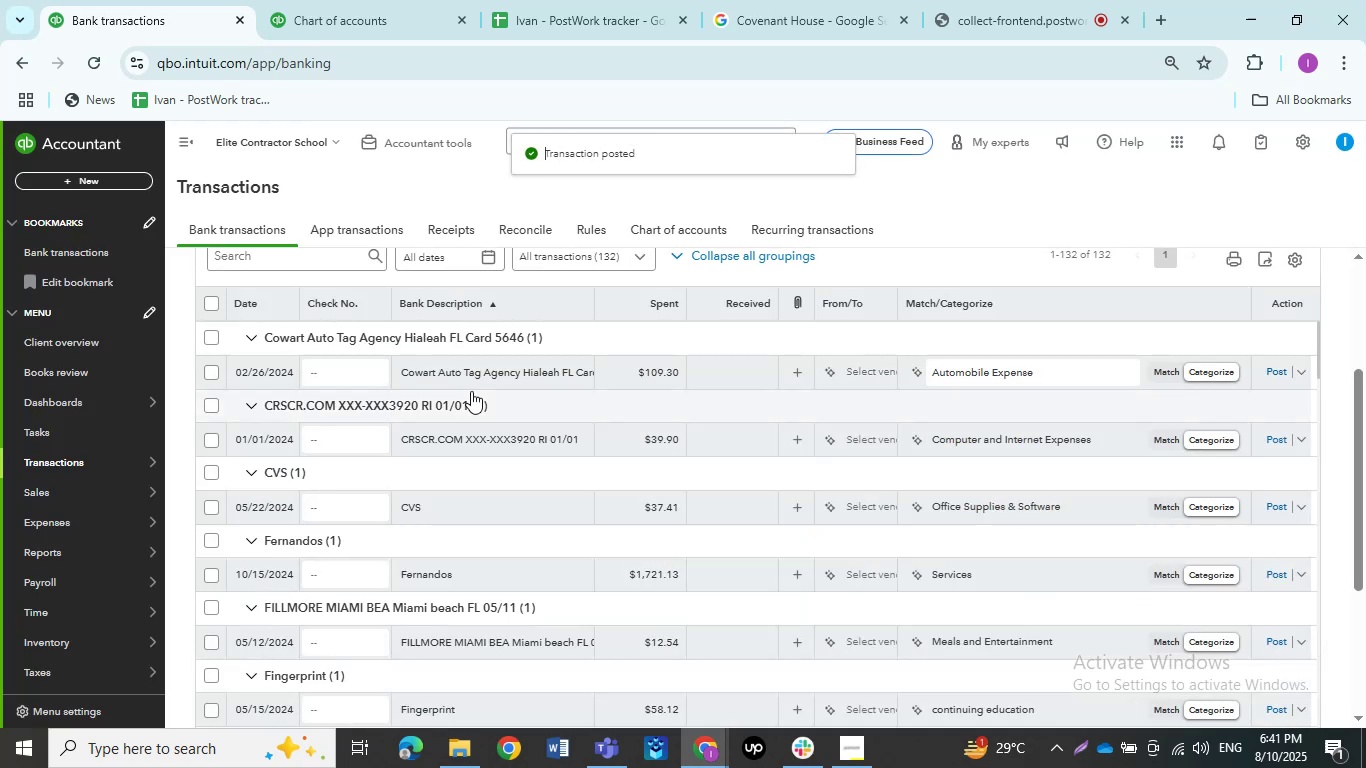 
left_click([474, 385])
 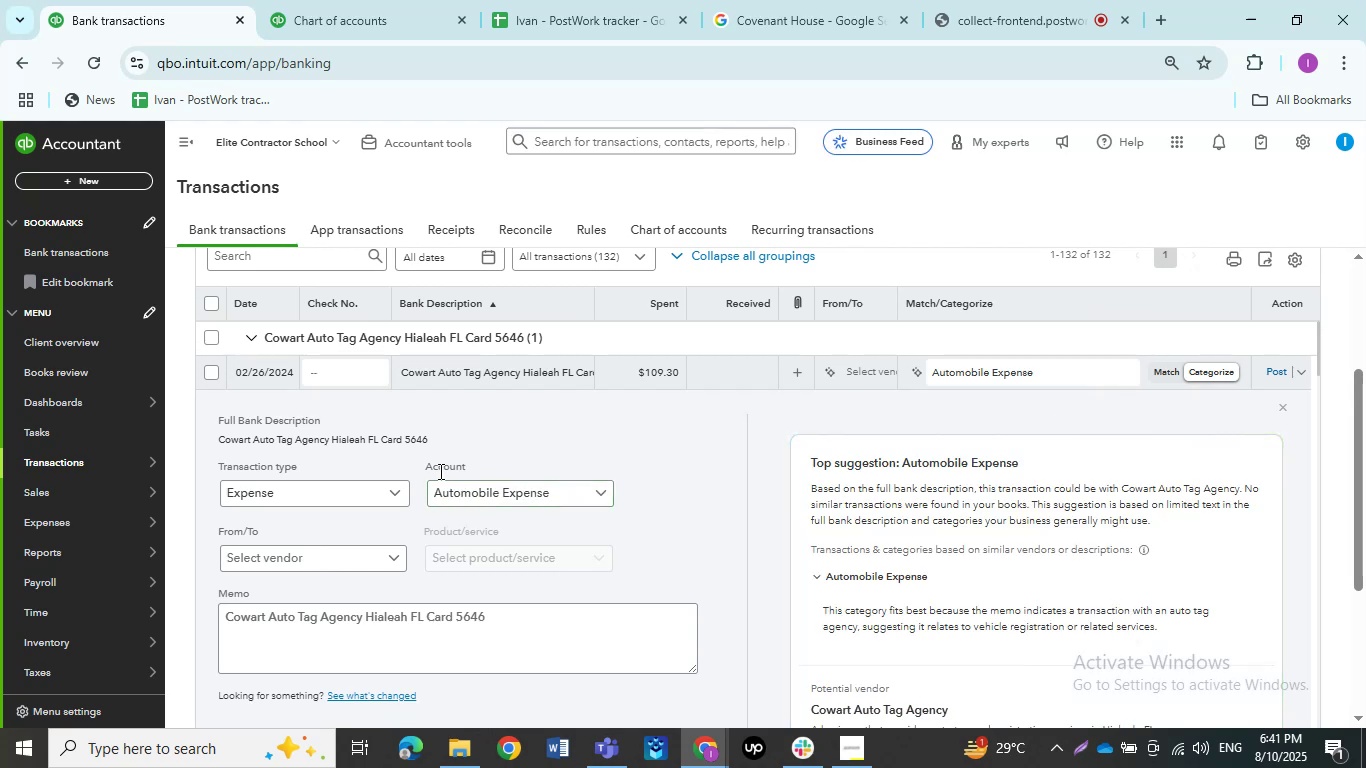 
wait(12.88)
 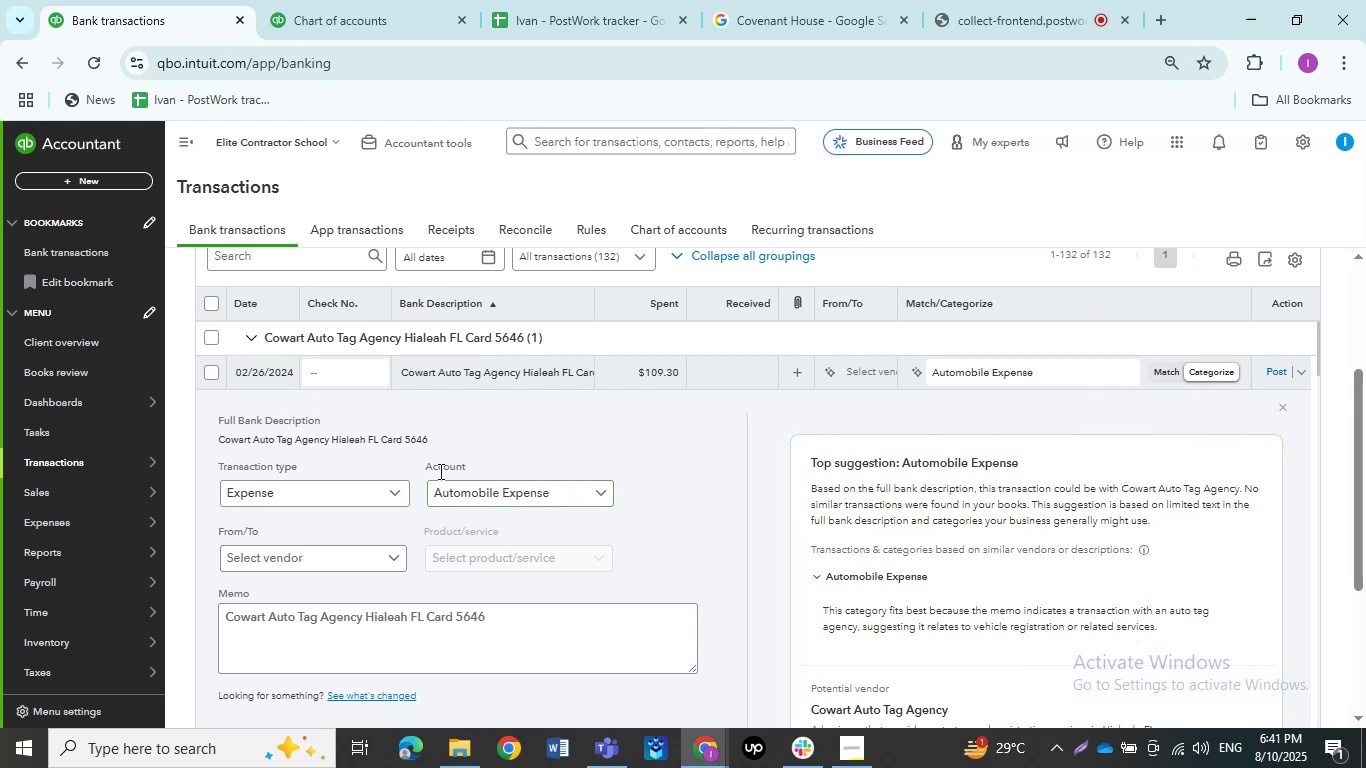 
left_click([439, 495])
 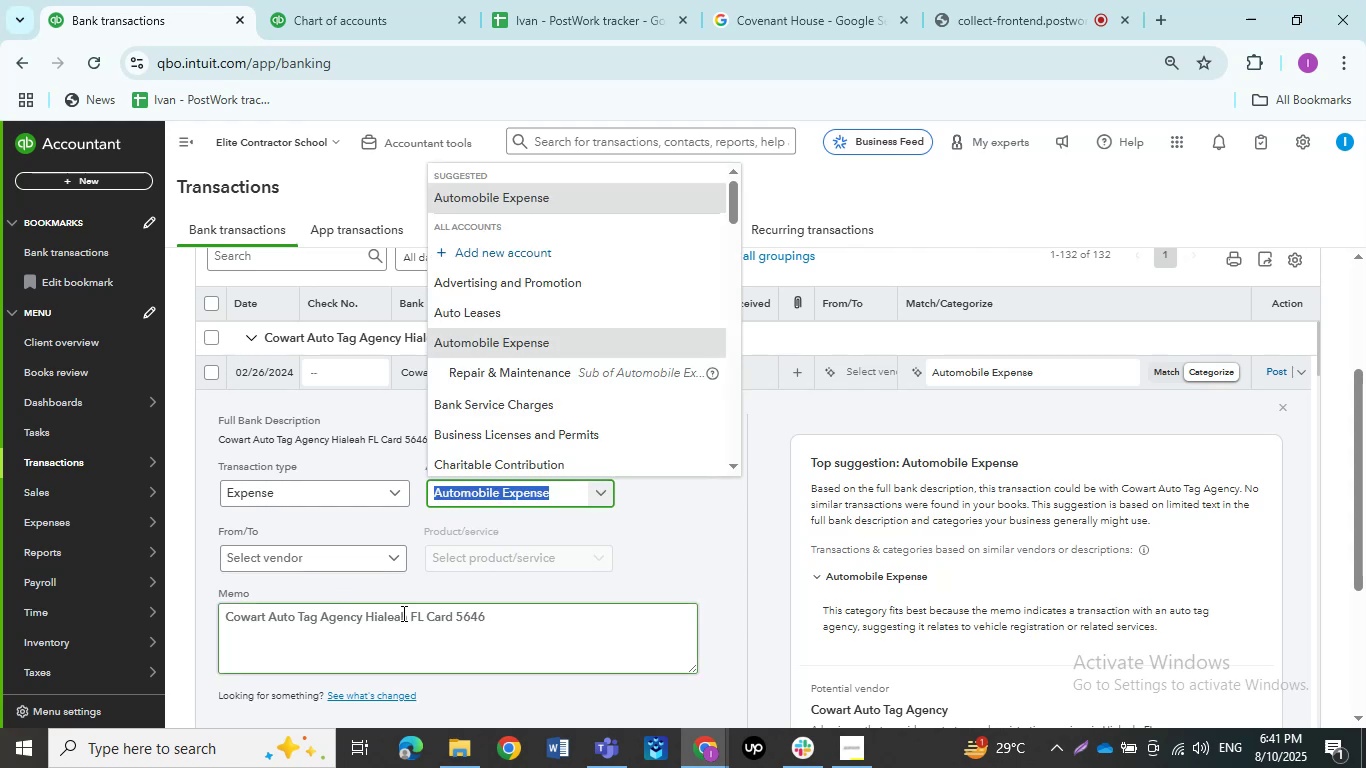 
left_click_drag(start_coordinate=[361, 617], to_coordinate=[159, 595])
 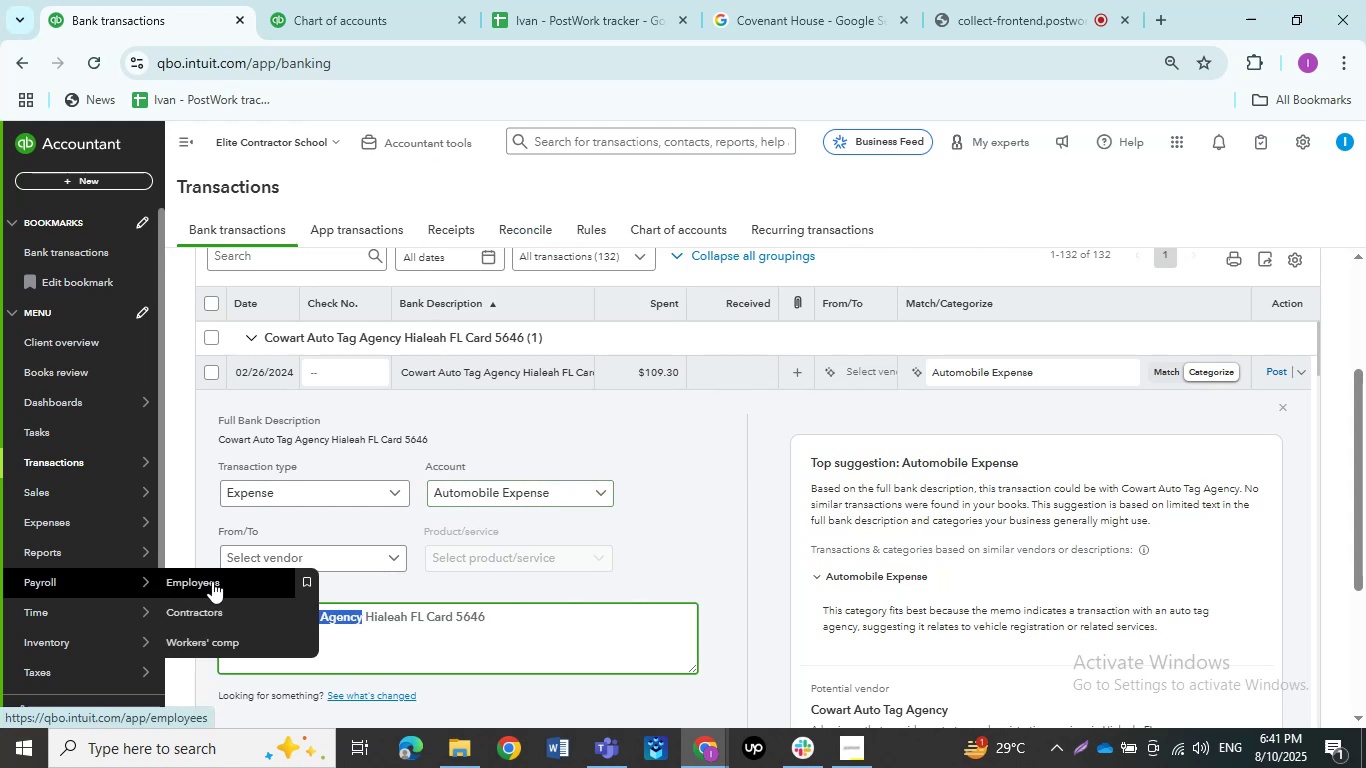 
key(Control+C)
 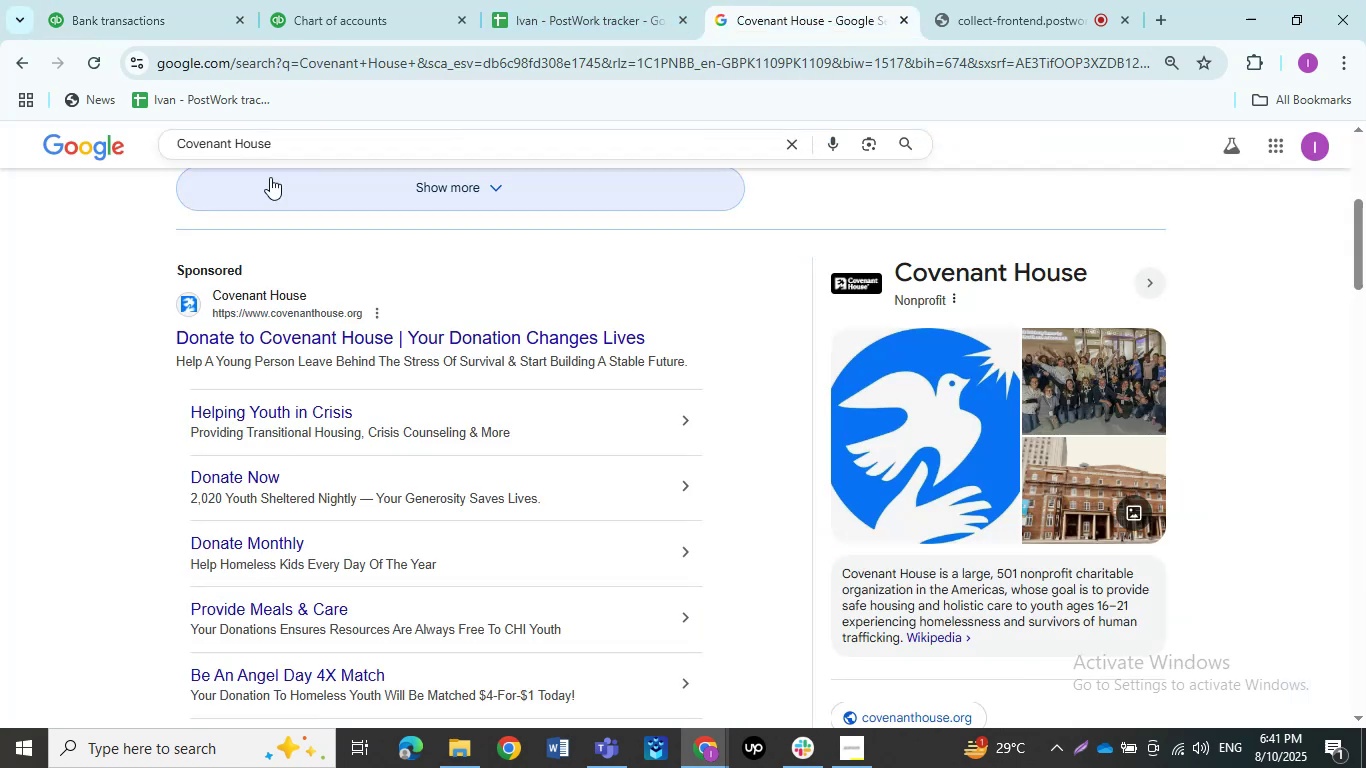 
left_click_drag(start_coordinate=[288, 141], to_coordinate=[110, 135])
 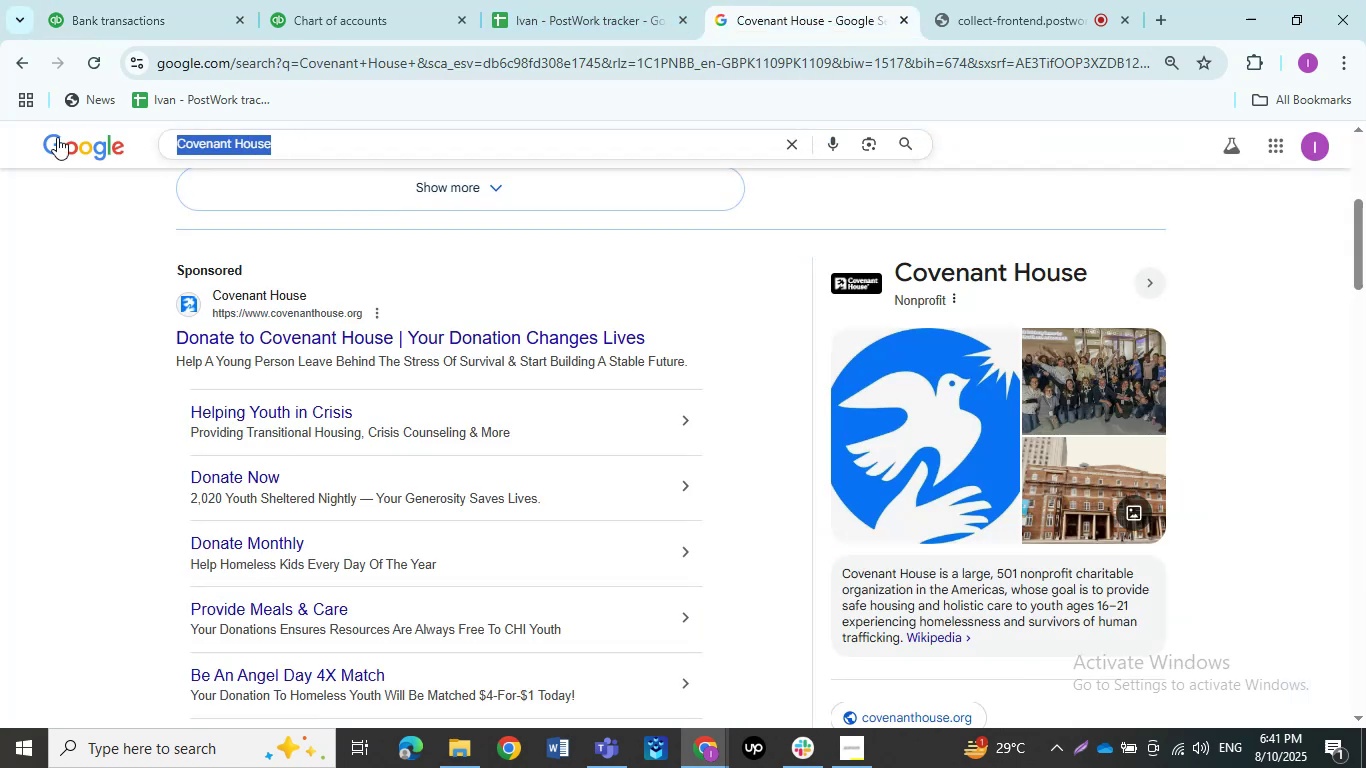 
key(Control+V)
 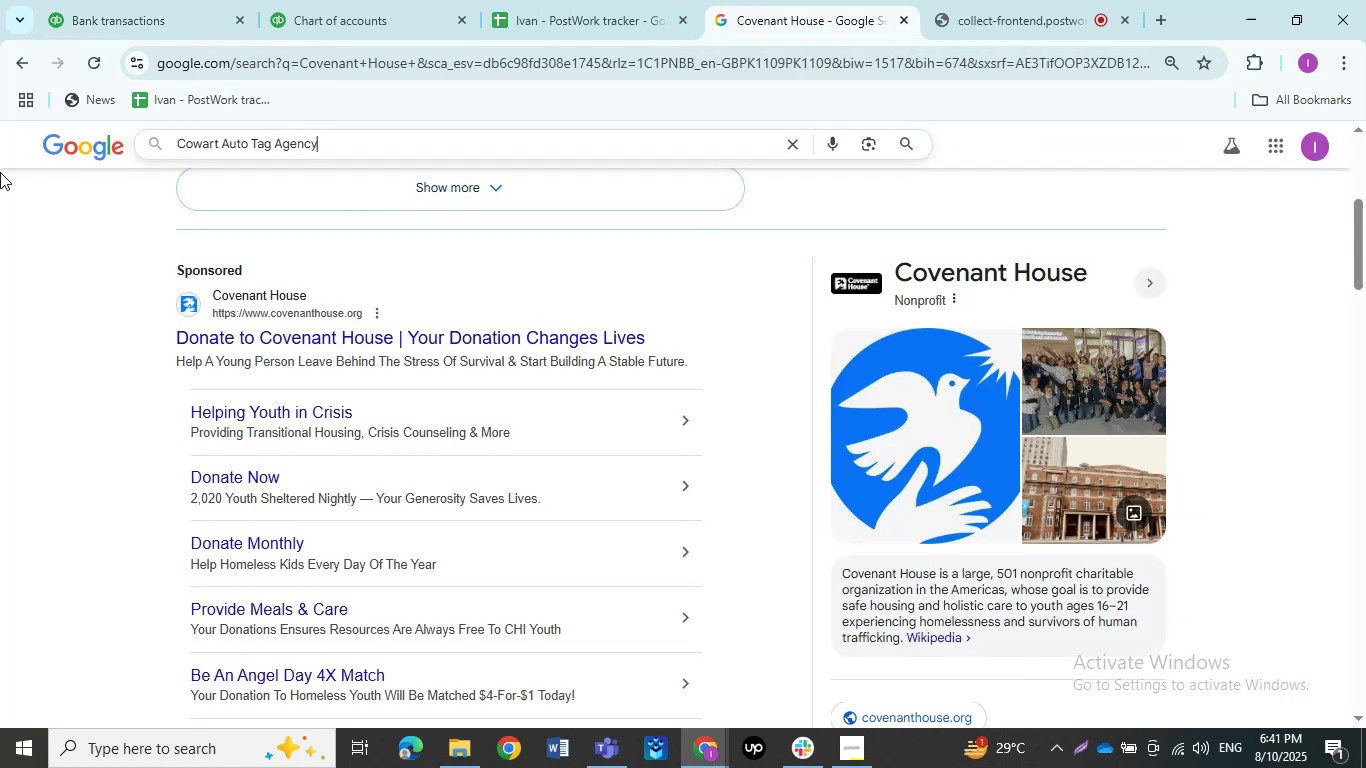 
key(NumpadEnter)
 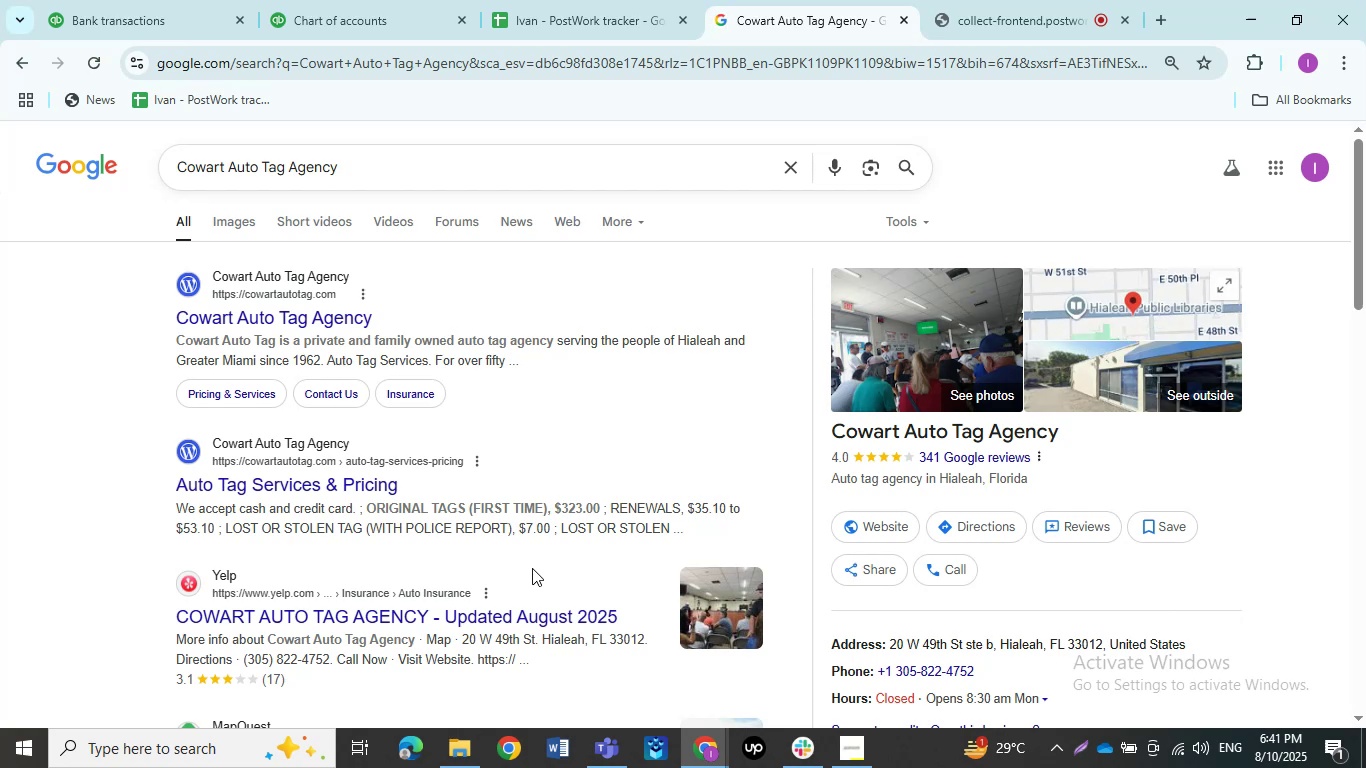 
left_click([141, 0])
 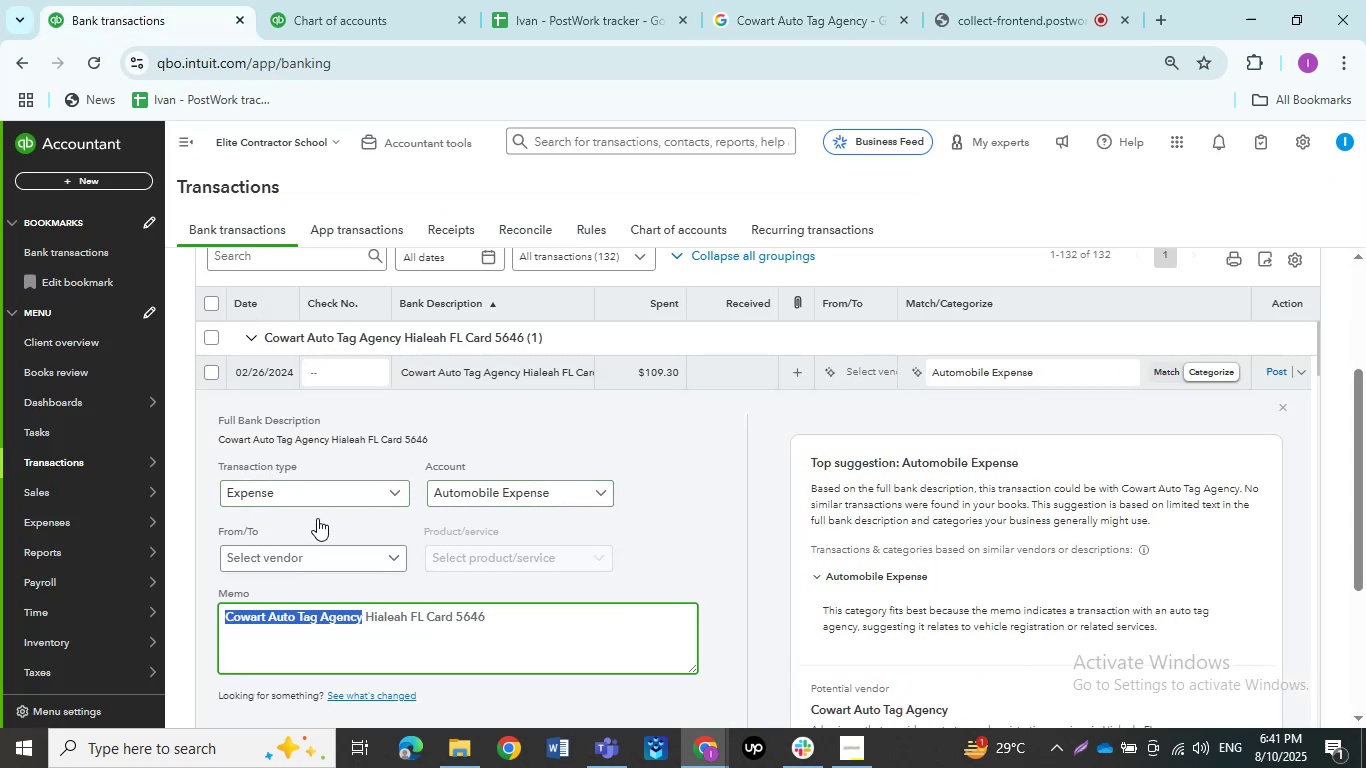 
wait(7.89)
 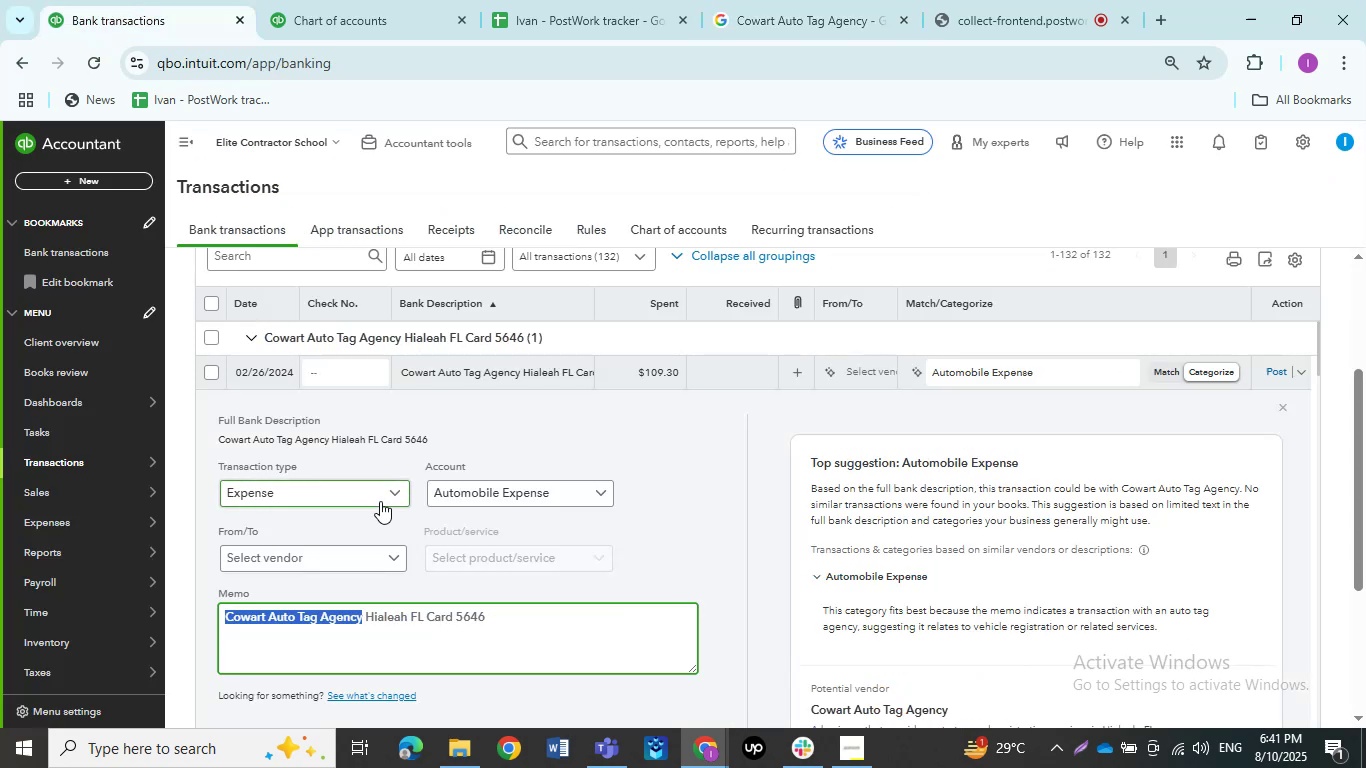 
left_click([320, 548])
 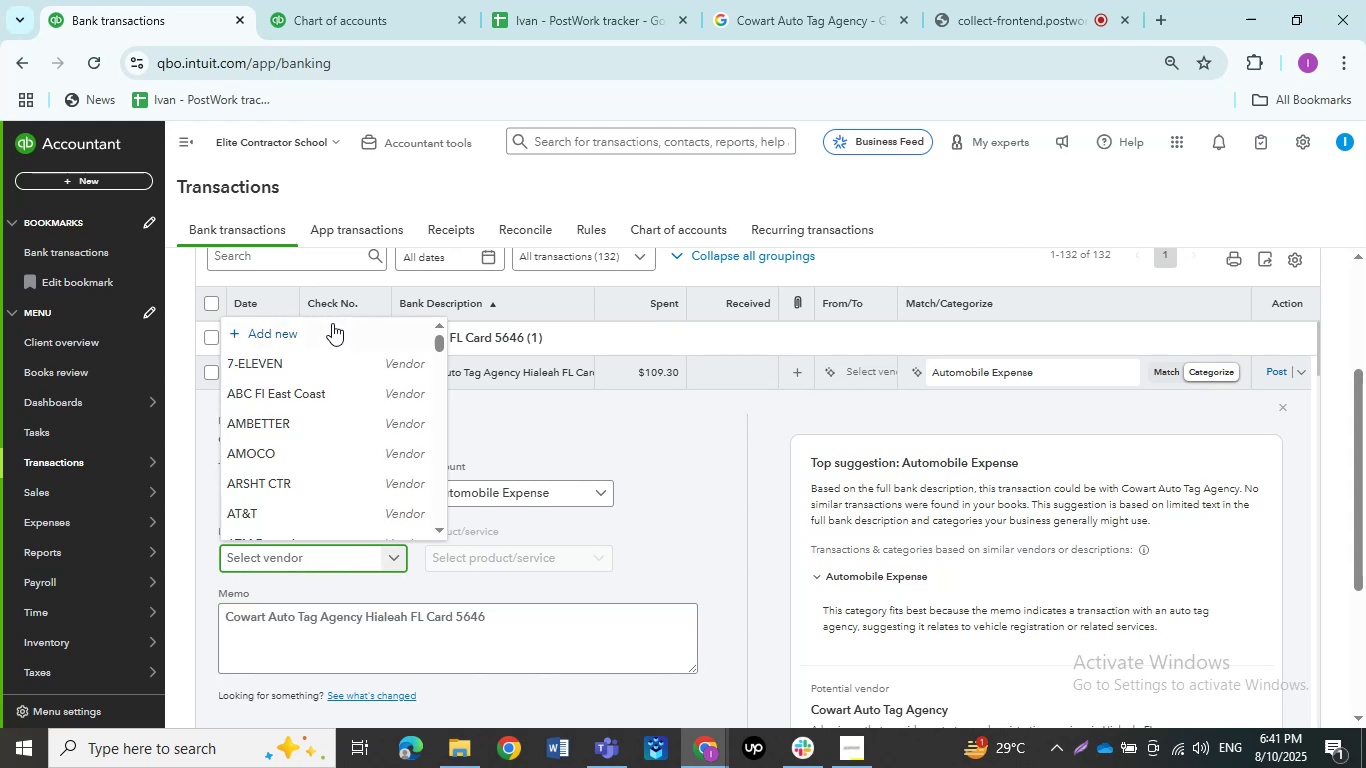 
left_click([332, 323])
 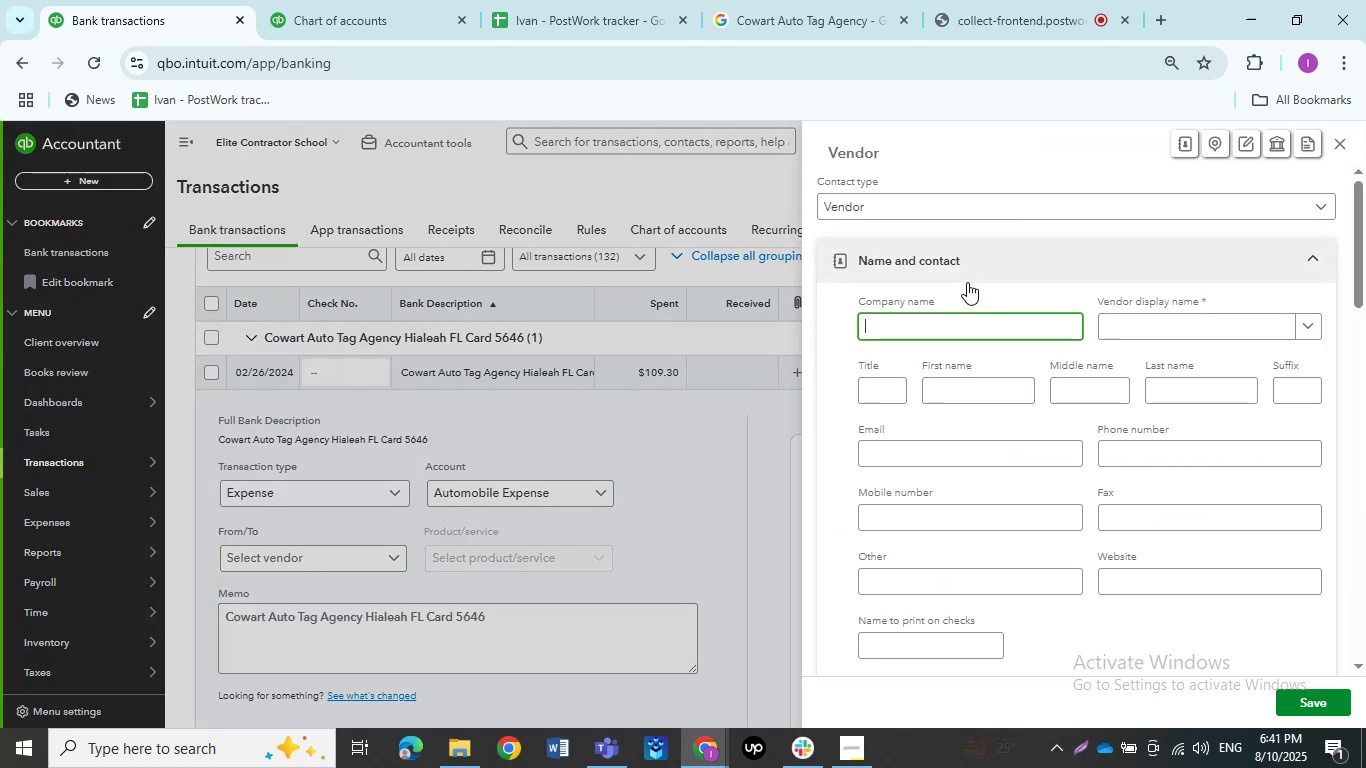 
key(Control+V)
 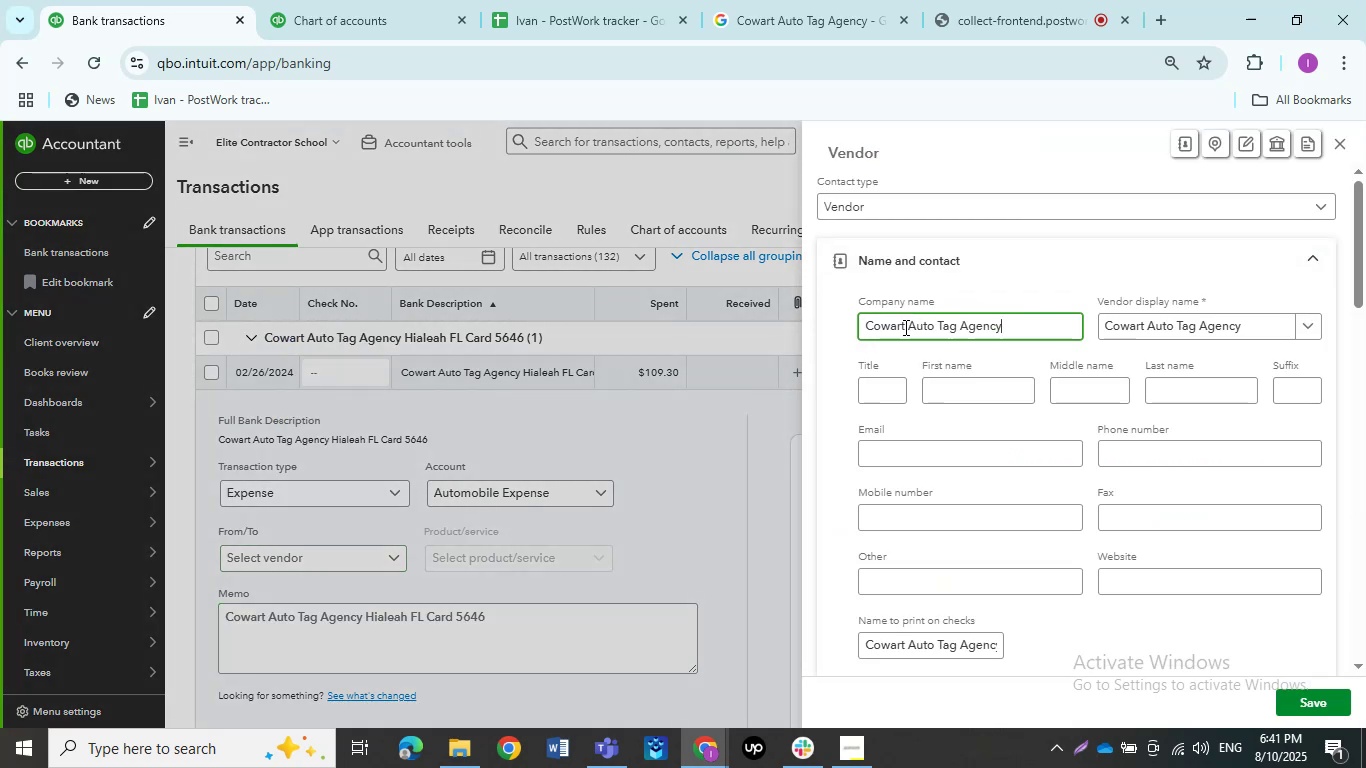 
left_click_drag(start_coordinate=[908, 325], to_coordinate=[804, 319])
 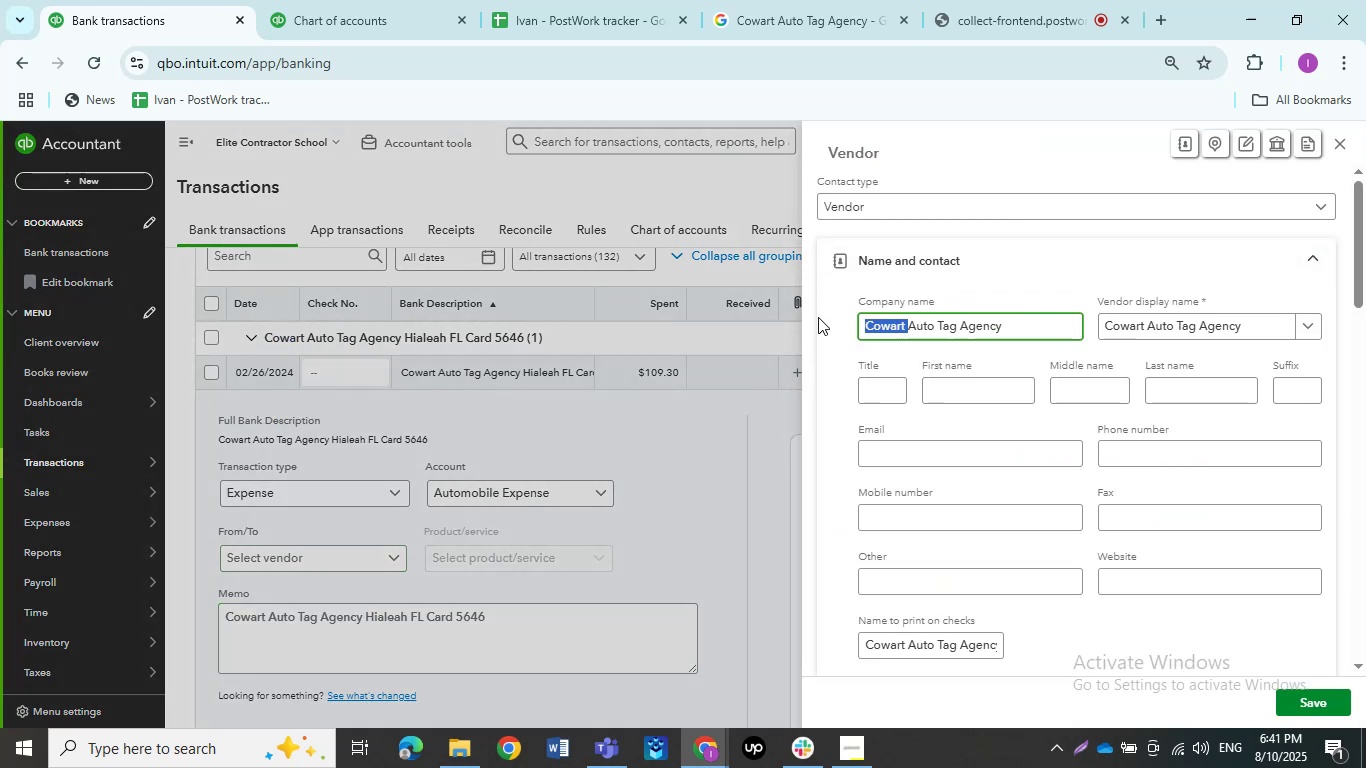 
key(Backspace)
 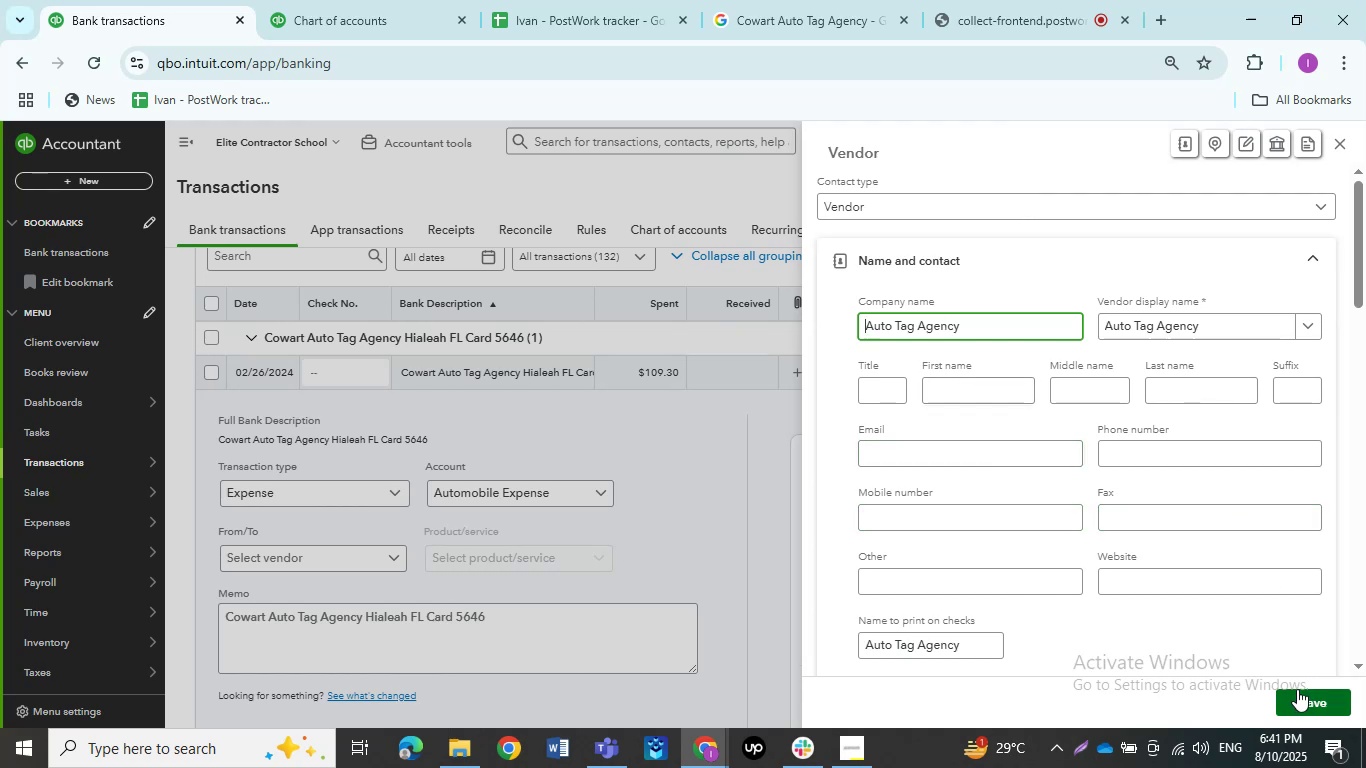 
wait(7.85)
 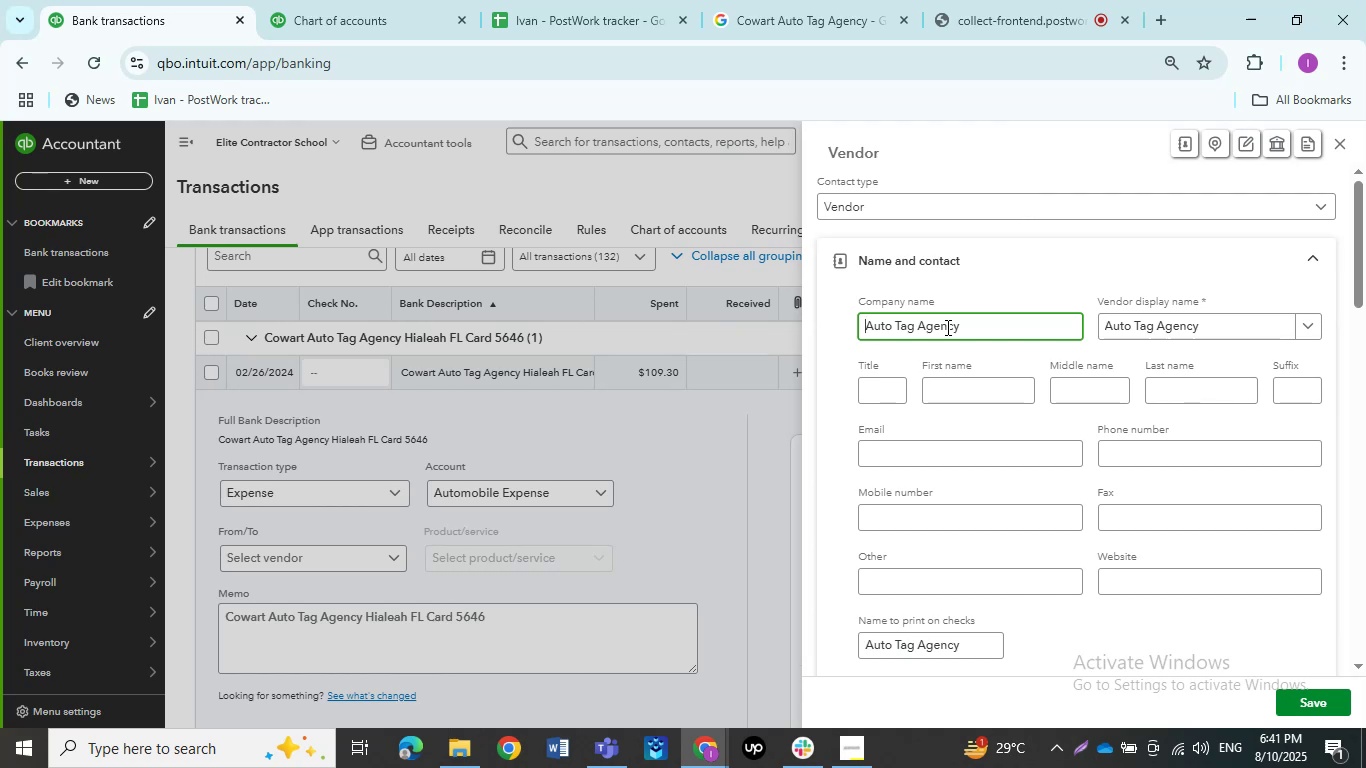 
left_click([1297, 701])
 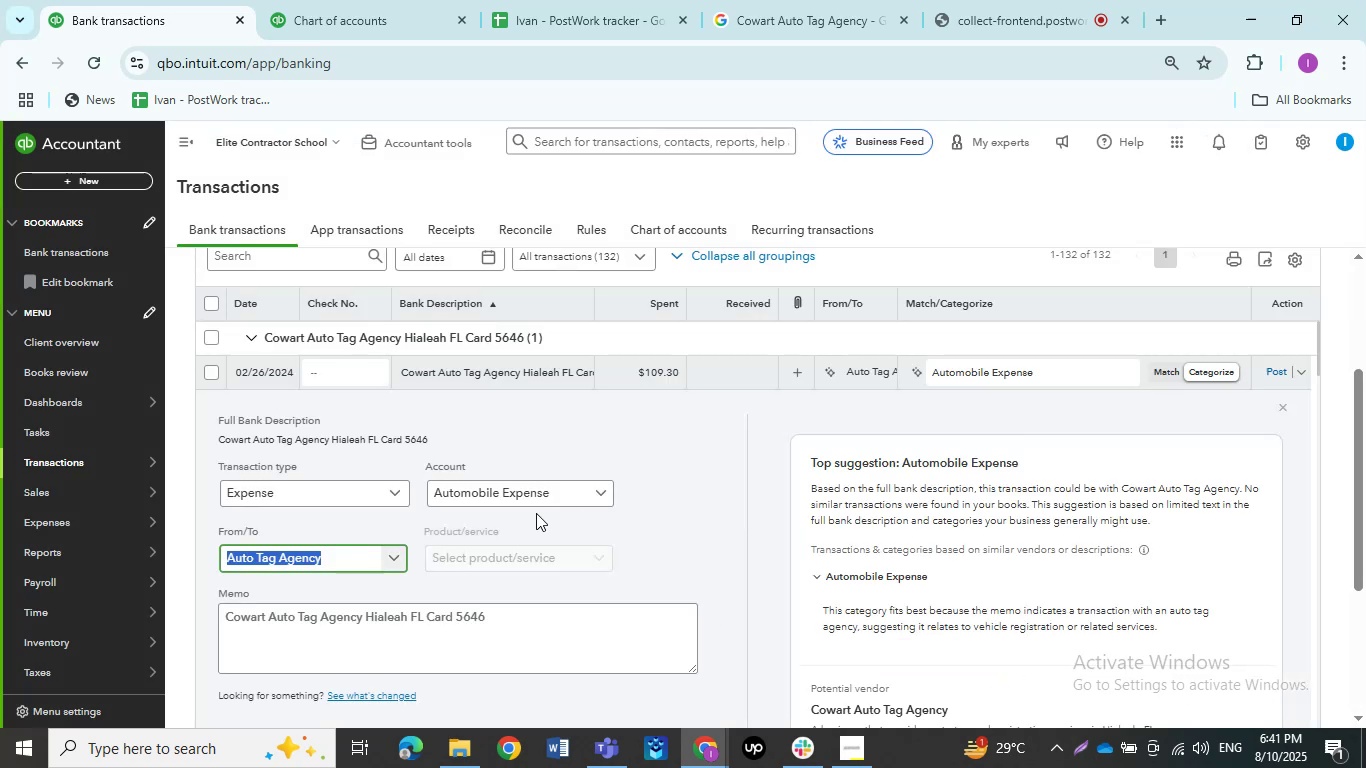 
scroll: coordinate [636, 545], scroll_direction: down, amount: 2.0
 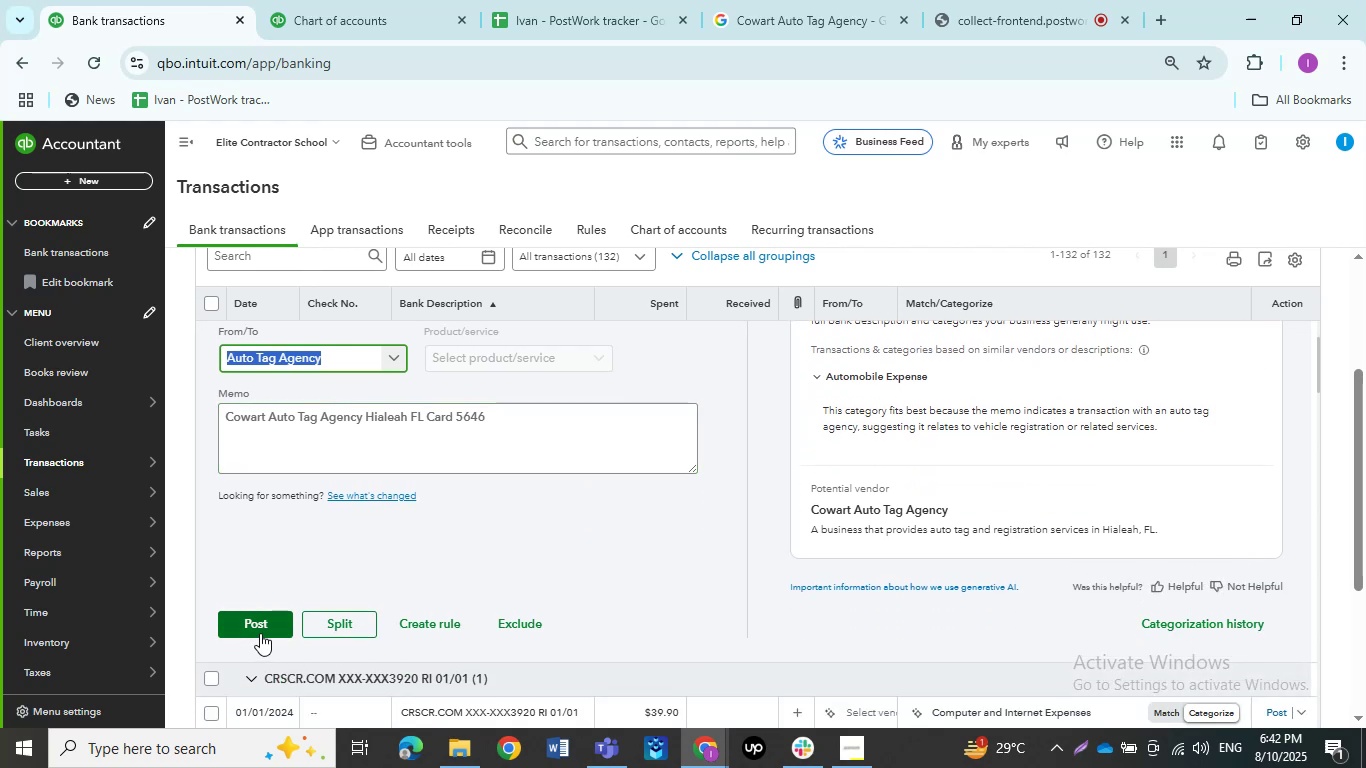 
left_click([260, 633])
 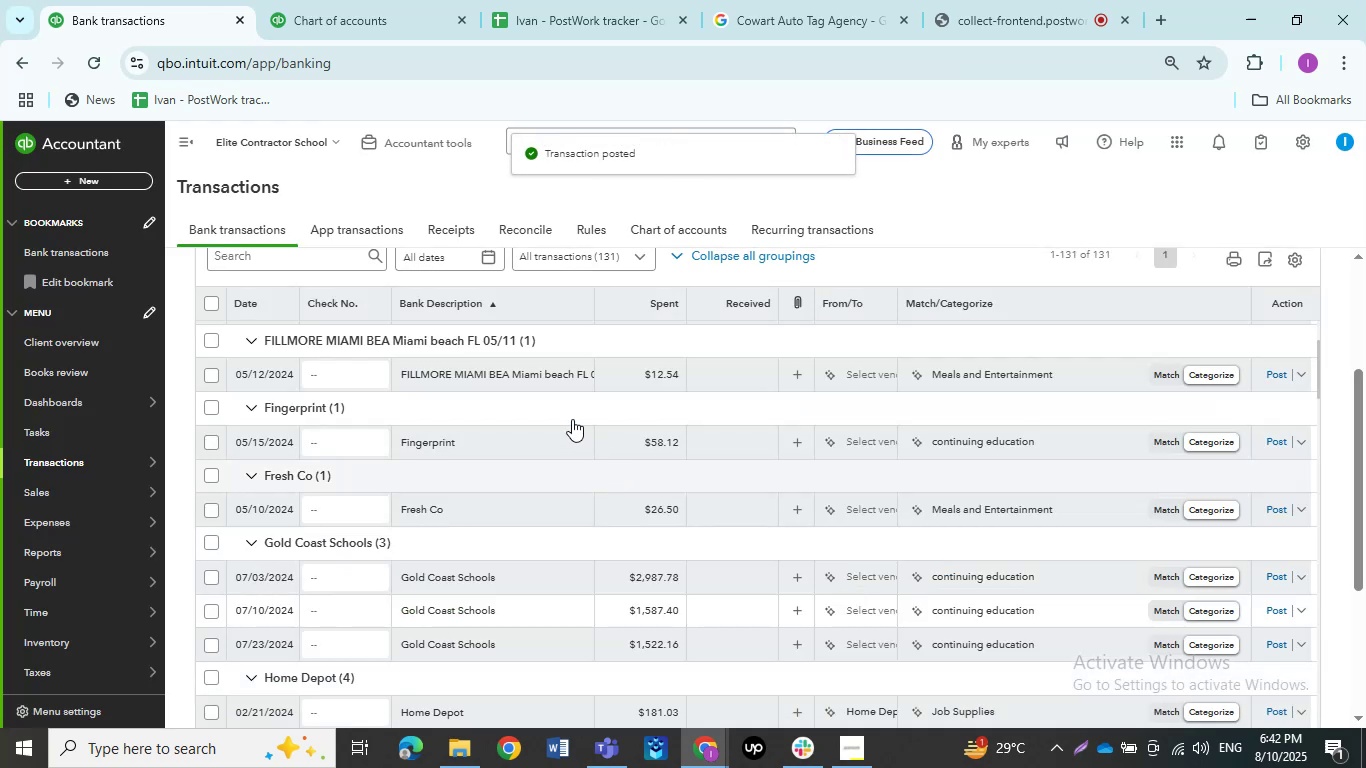 
wait(5.09)
 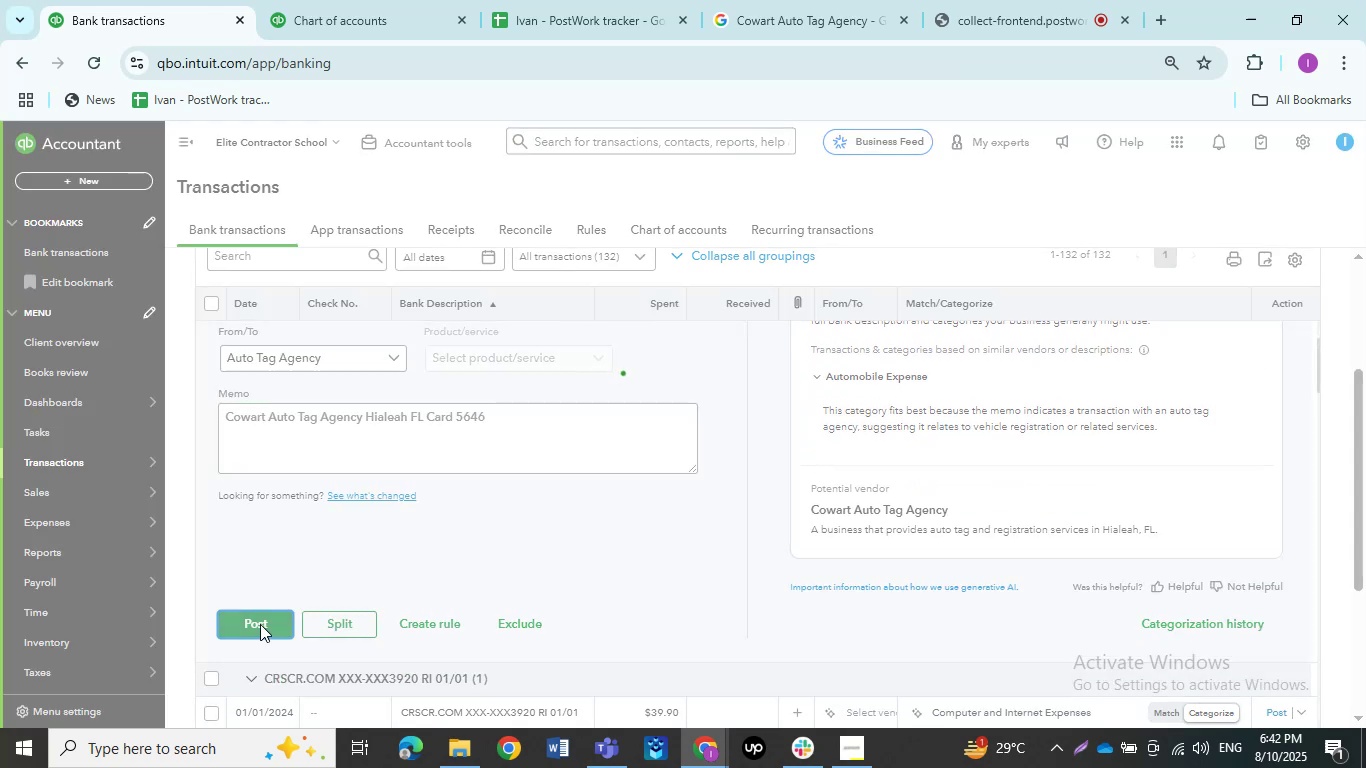 
left_click([545, 371])
 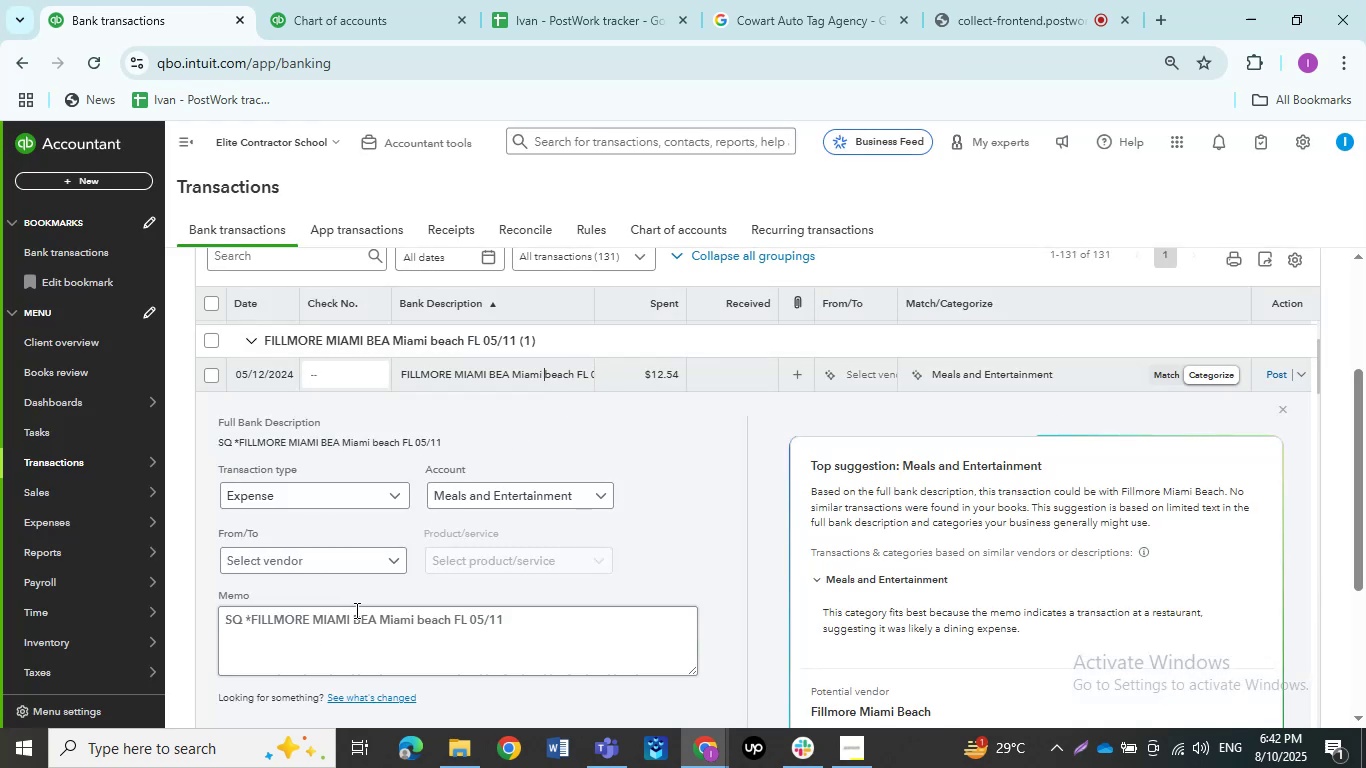 
left_click_drag(start_coordinate=[359, 620], to_coordinate=[249, 618])
 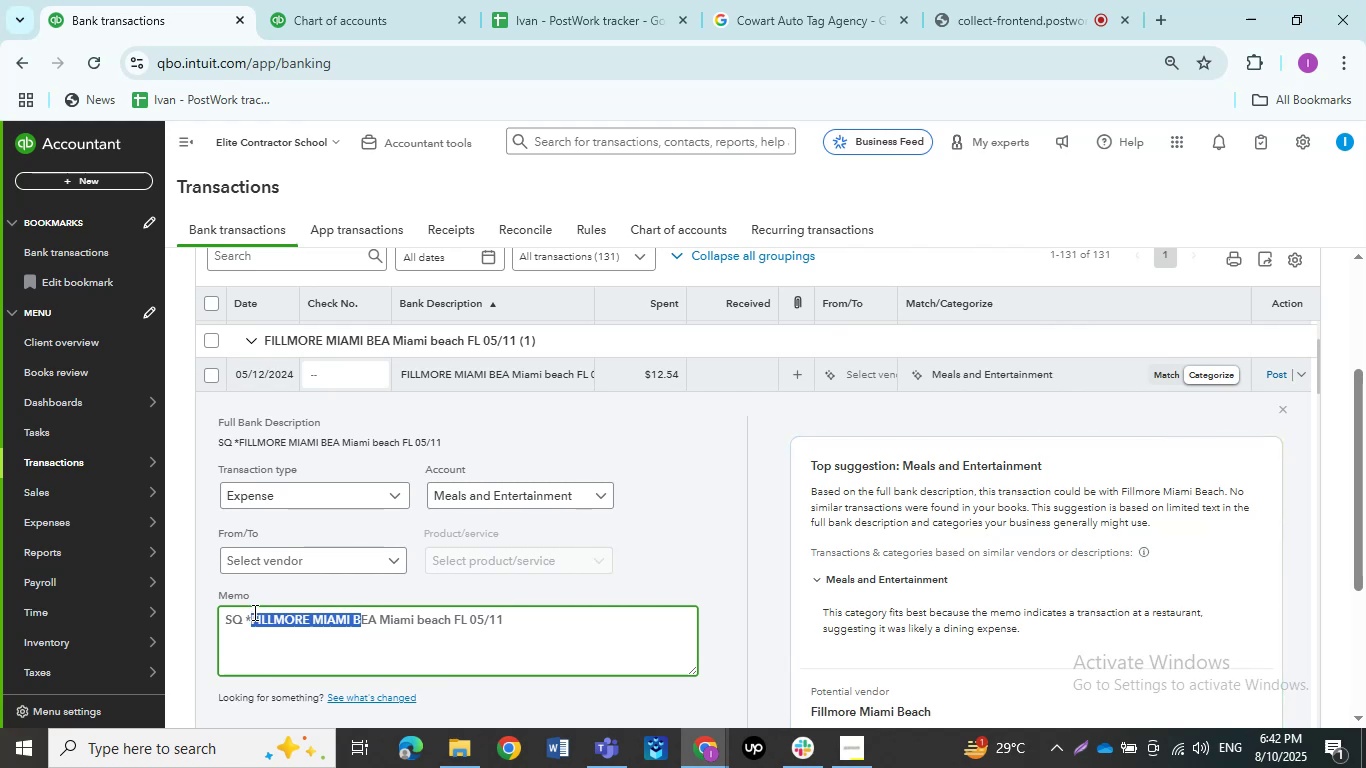 
key(Control+C)
 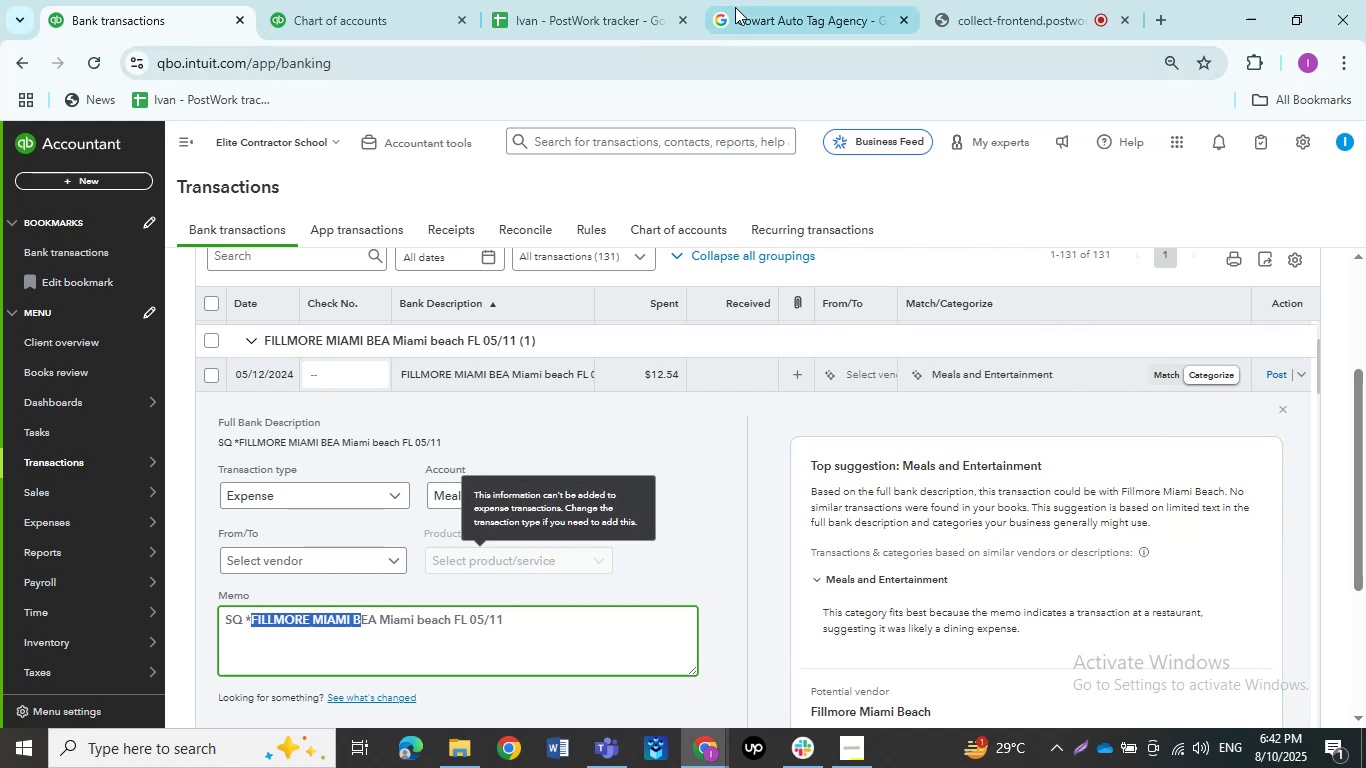 
left_click([740, 7])
 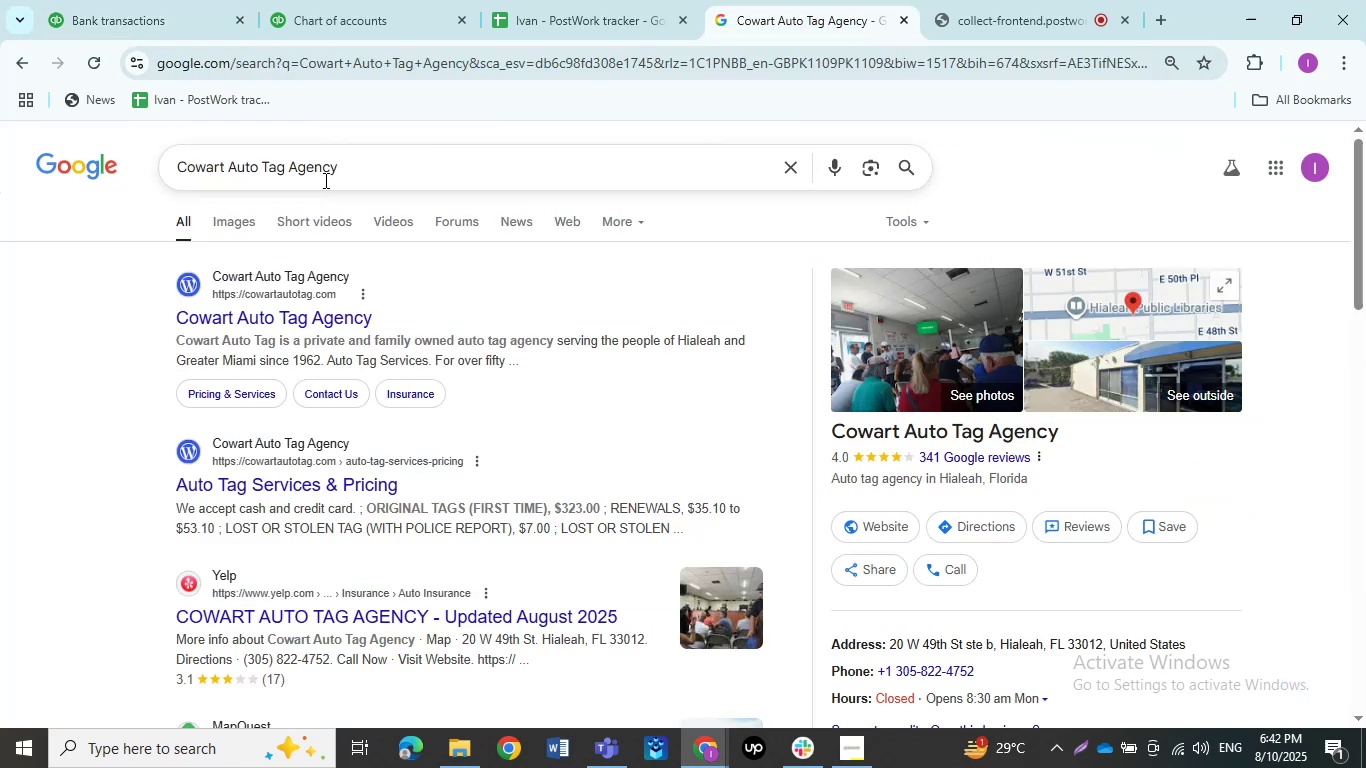 
left_click_drag(start_coordinate=[380, 167], to_coordinate=[48, 163])
 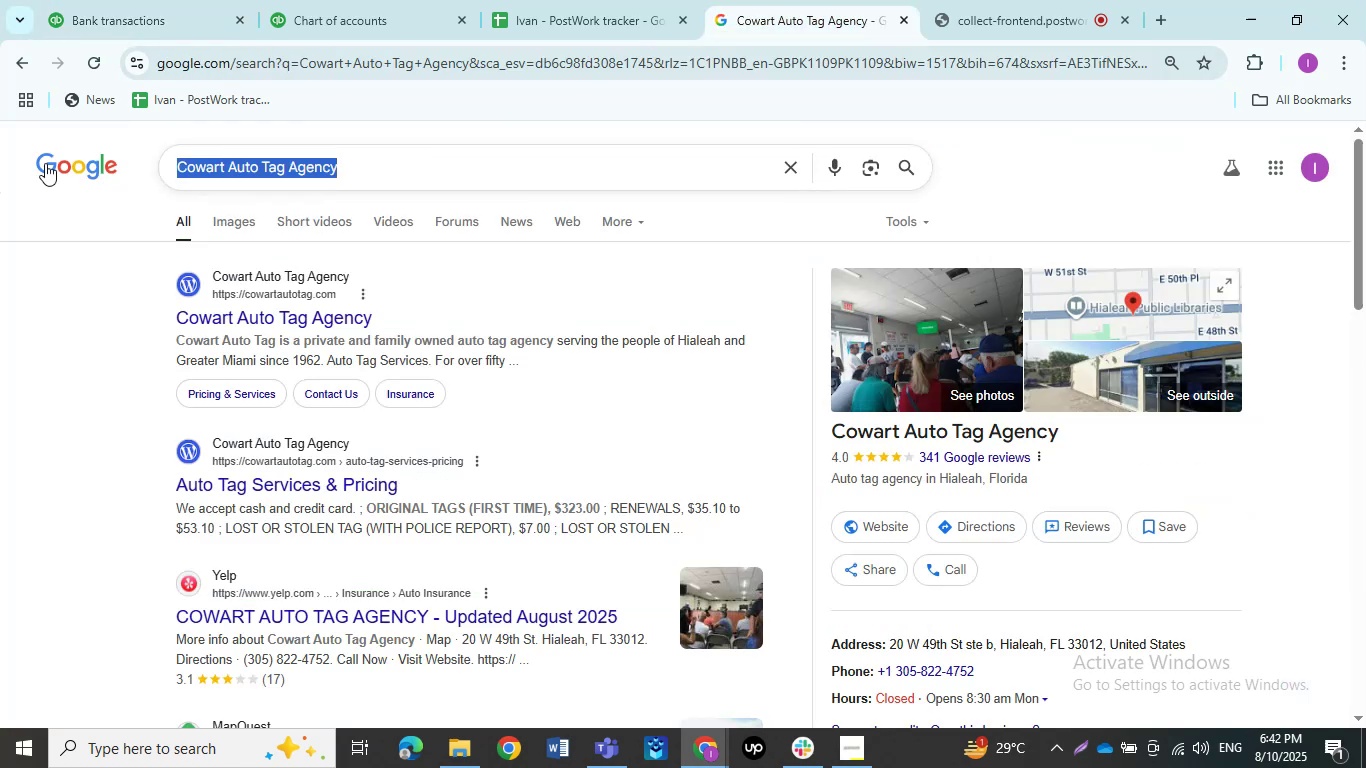 
key(Control+ControlLeft)
 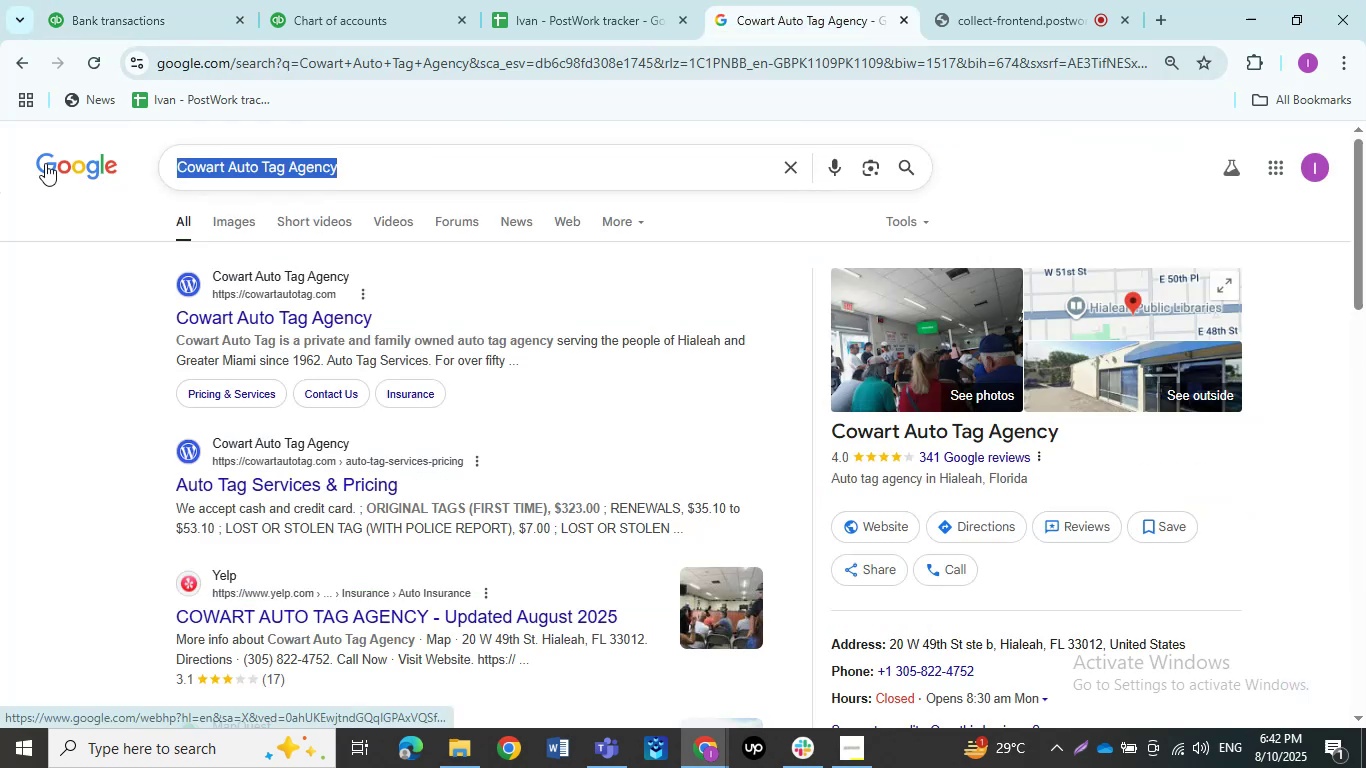 
key(Control+V)
 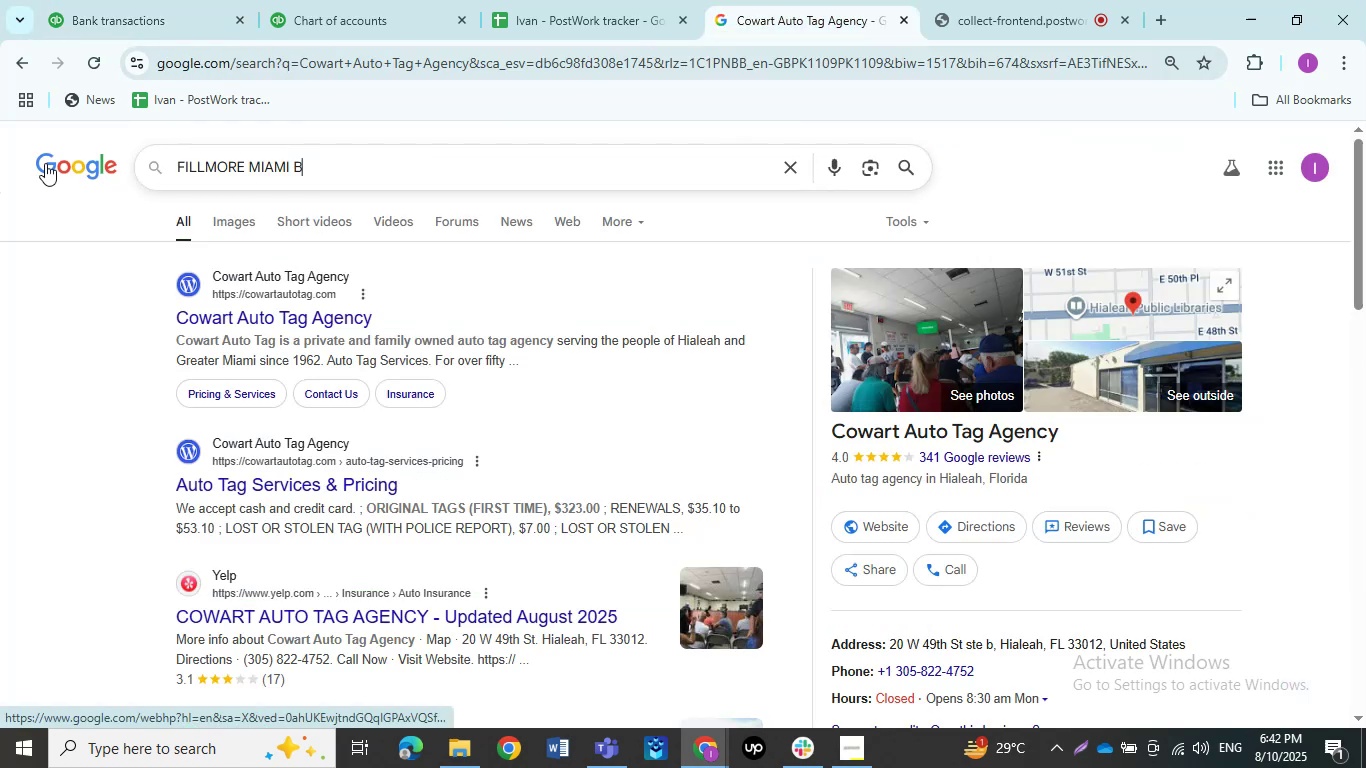 
key(NumpadEnter)
 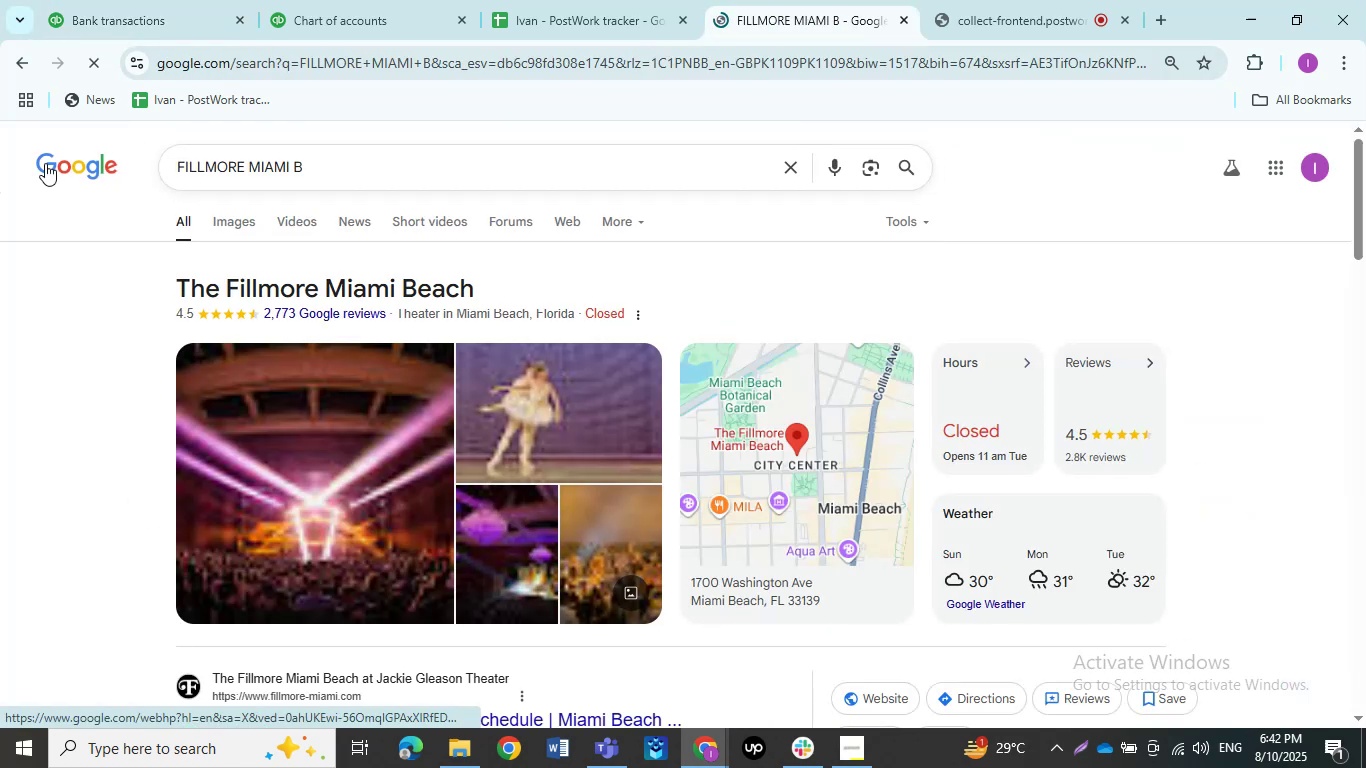 
scroll: coordinate [595, 354], scroll_direction: down, amount: 3.0
 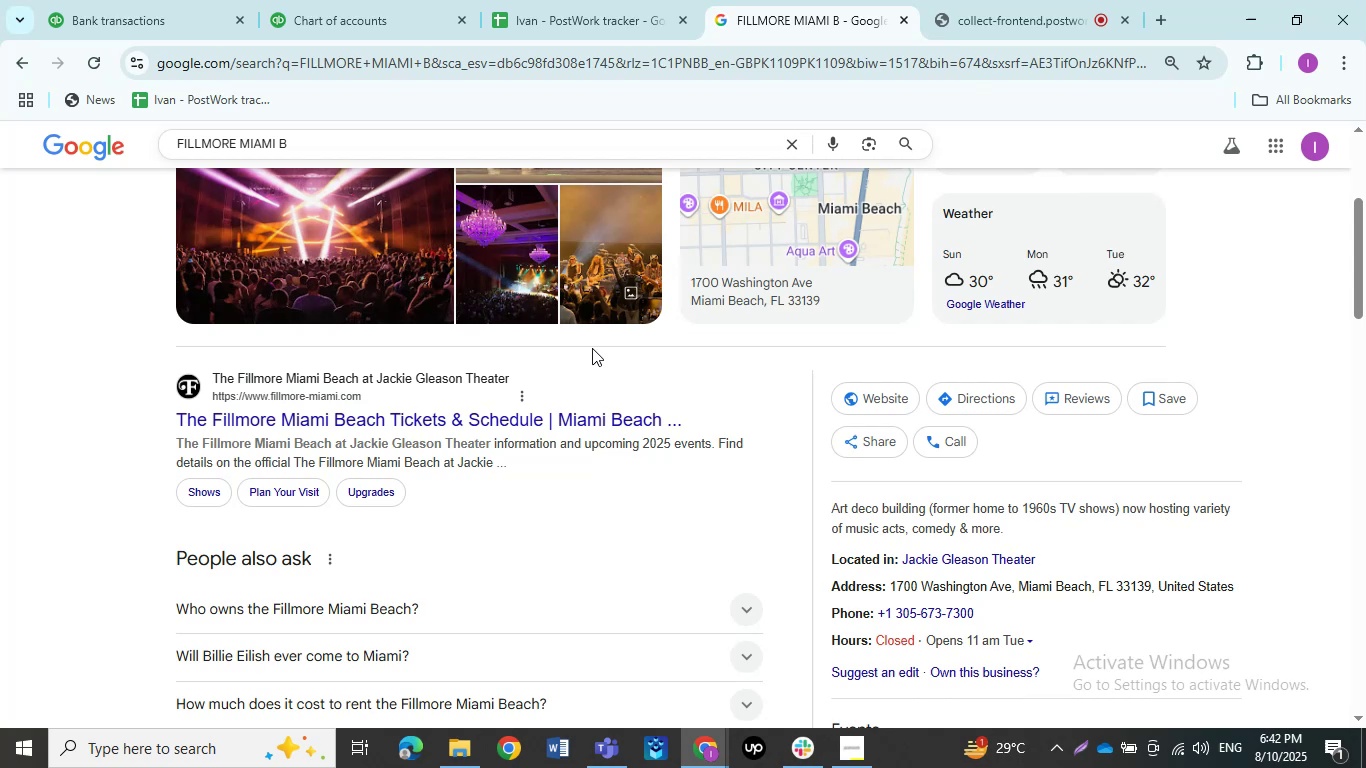 
wait(24.92)
 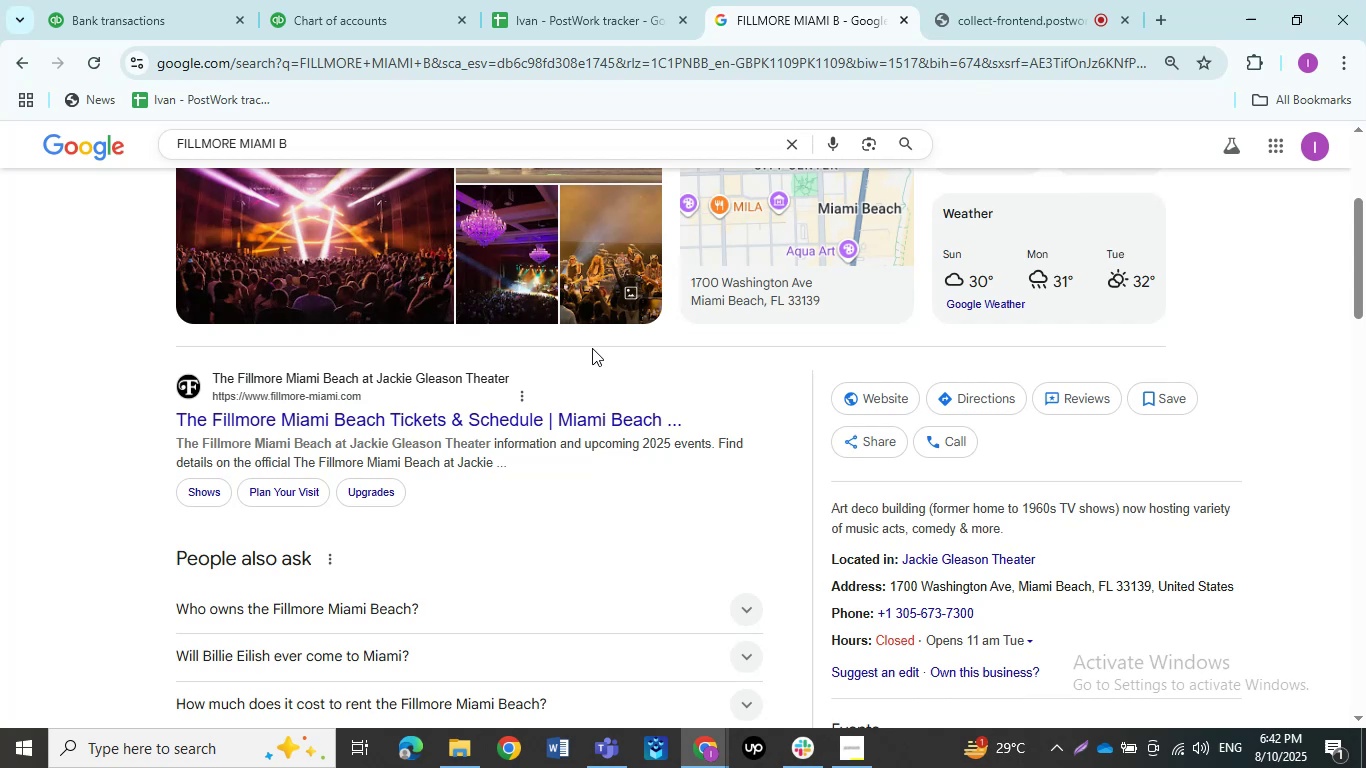 
left_click([148, 3])
 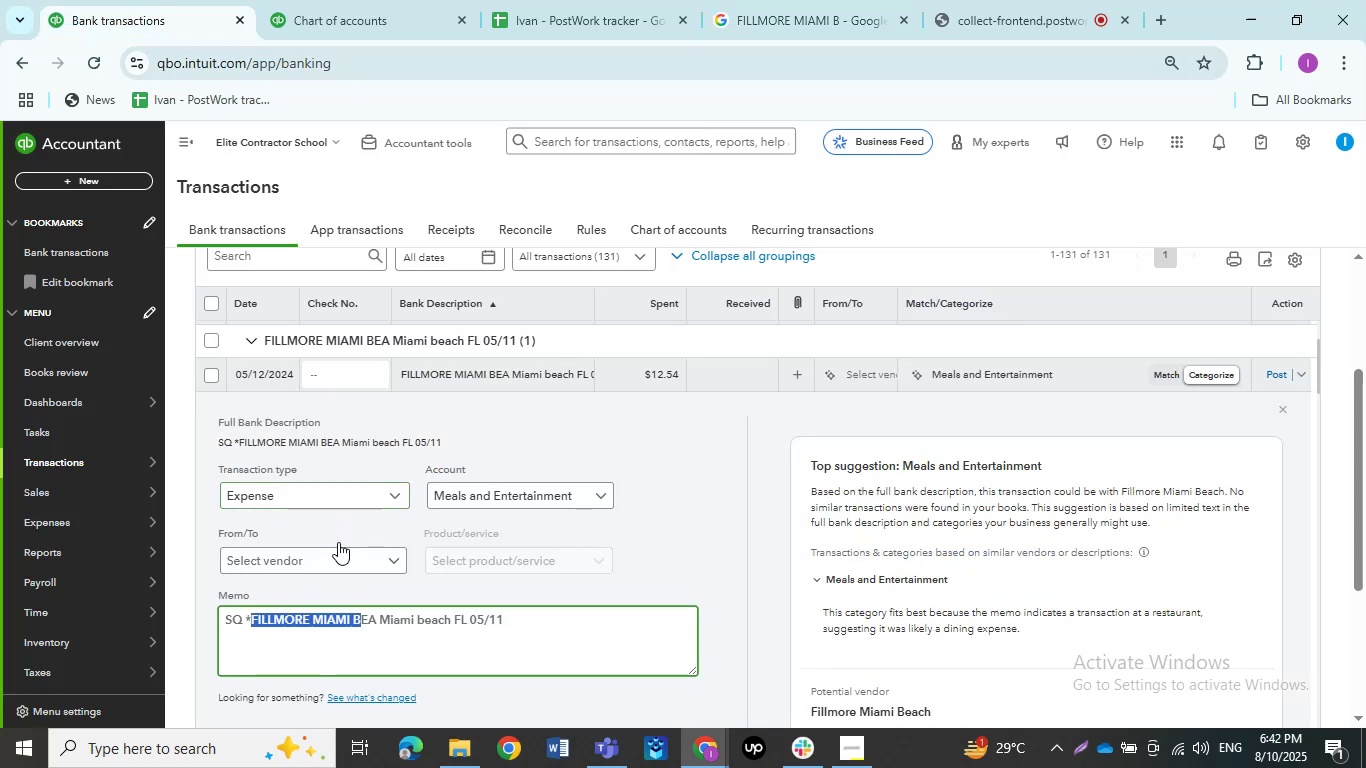 
left_click([338, 553])
 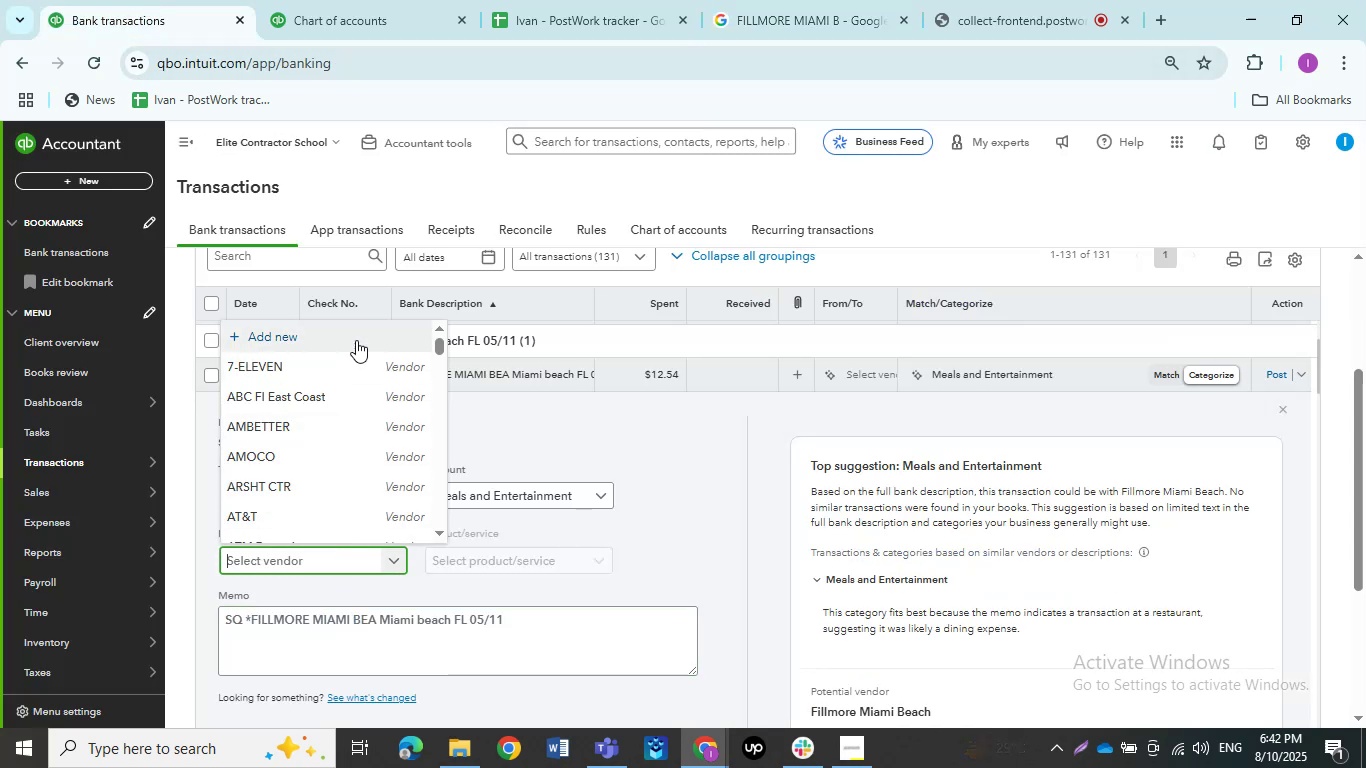 
left_click([356, 340])
 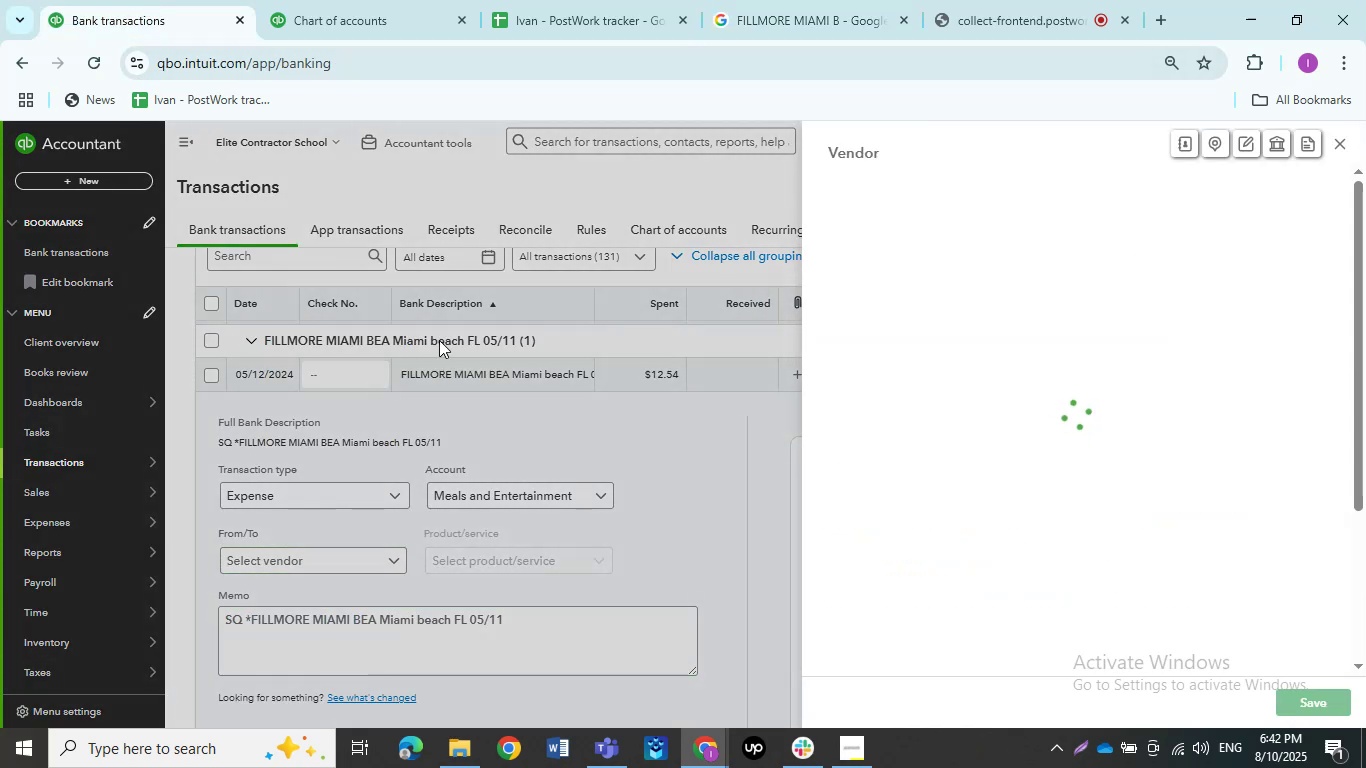 
mouse_move([1029, 322])
 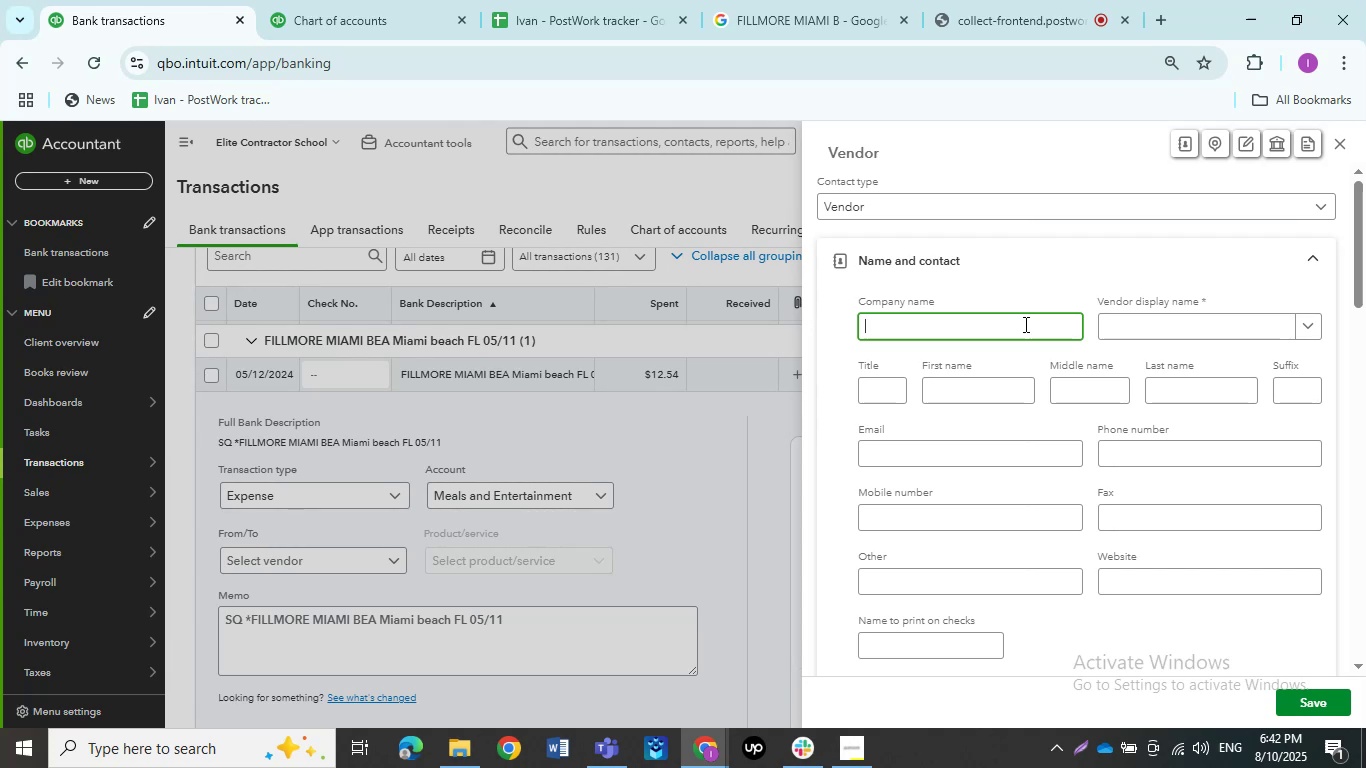 
key(Control+V)
 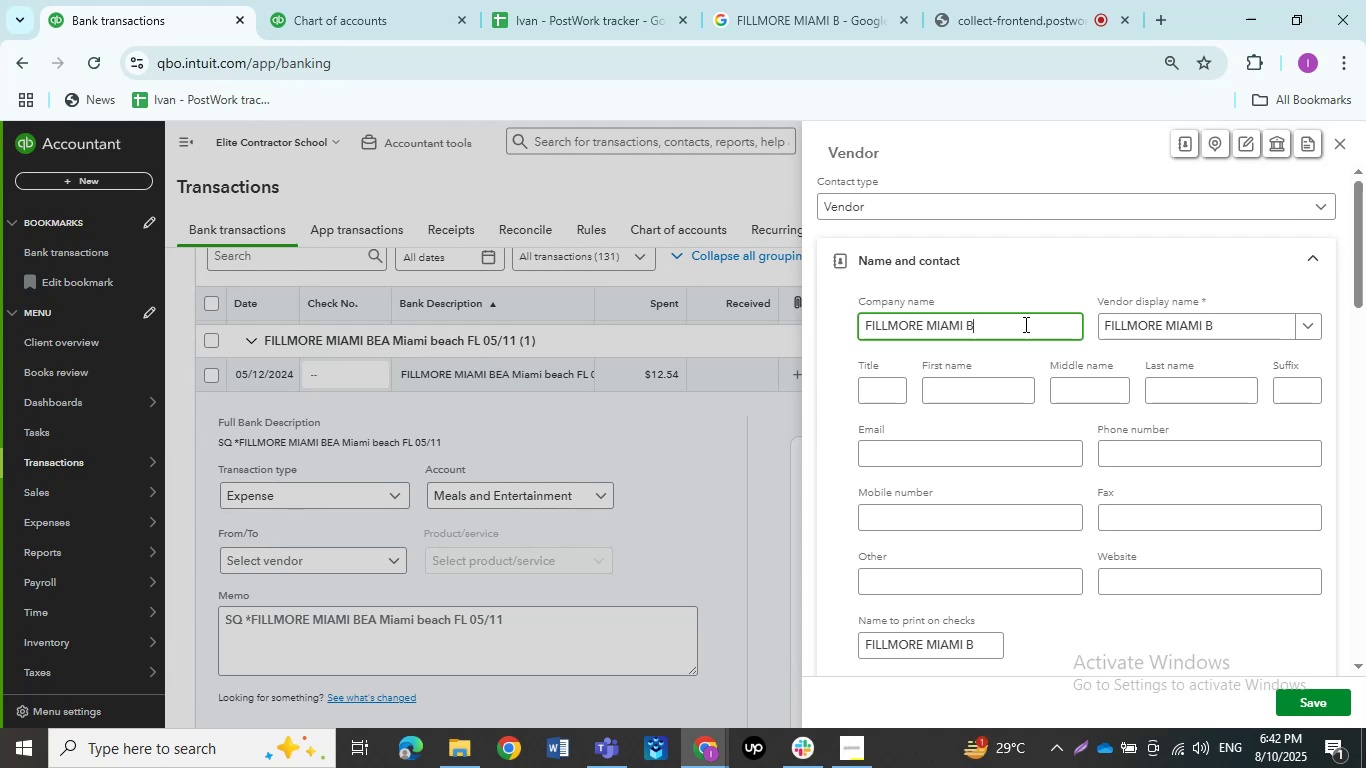 
key(Backspace)
 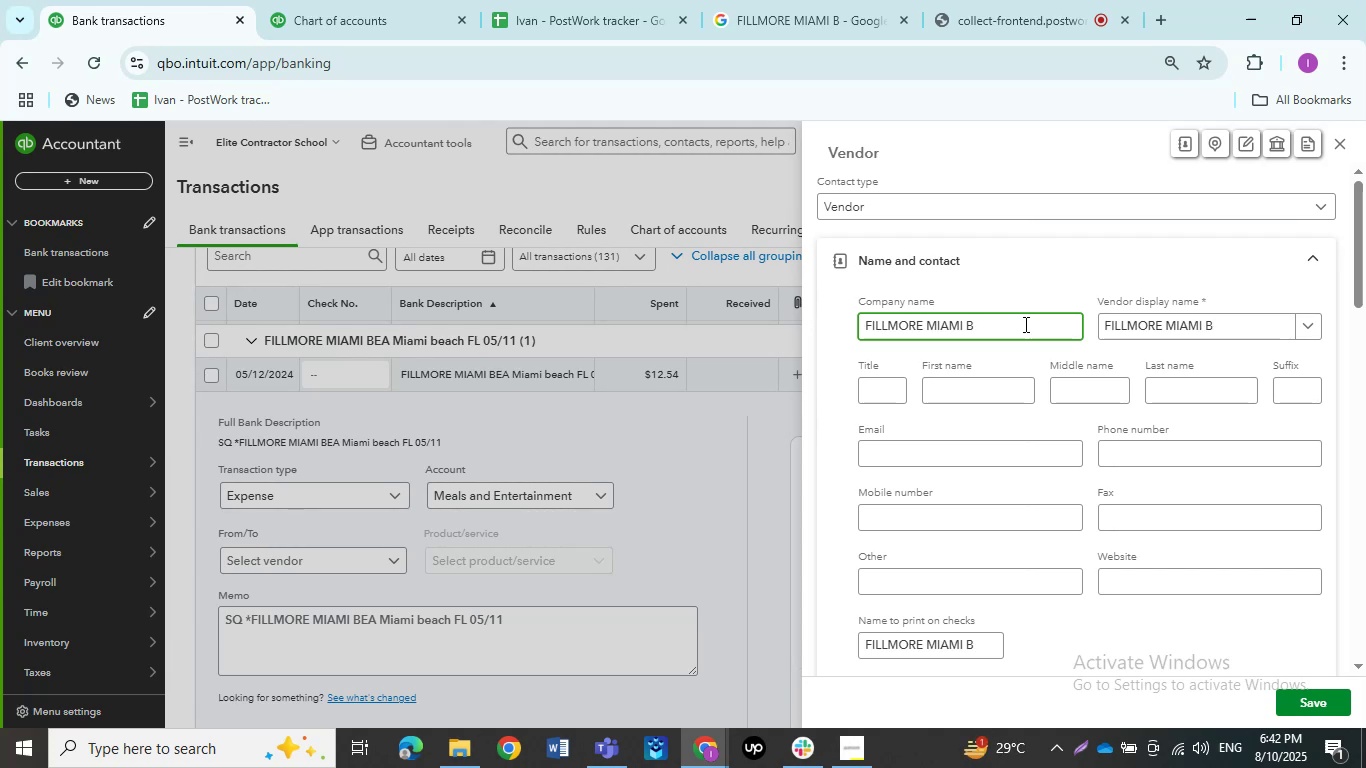 
key(Backspace)
 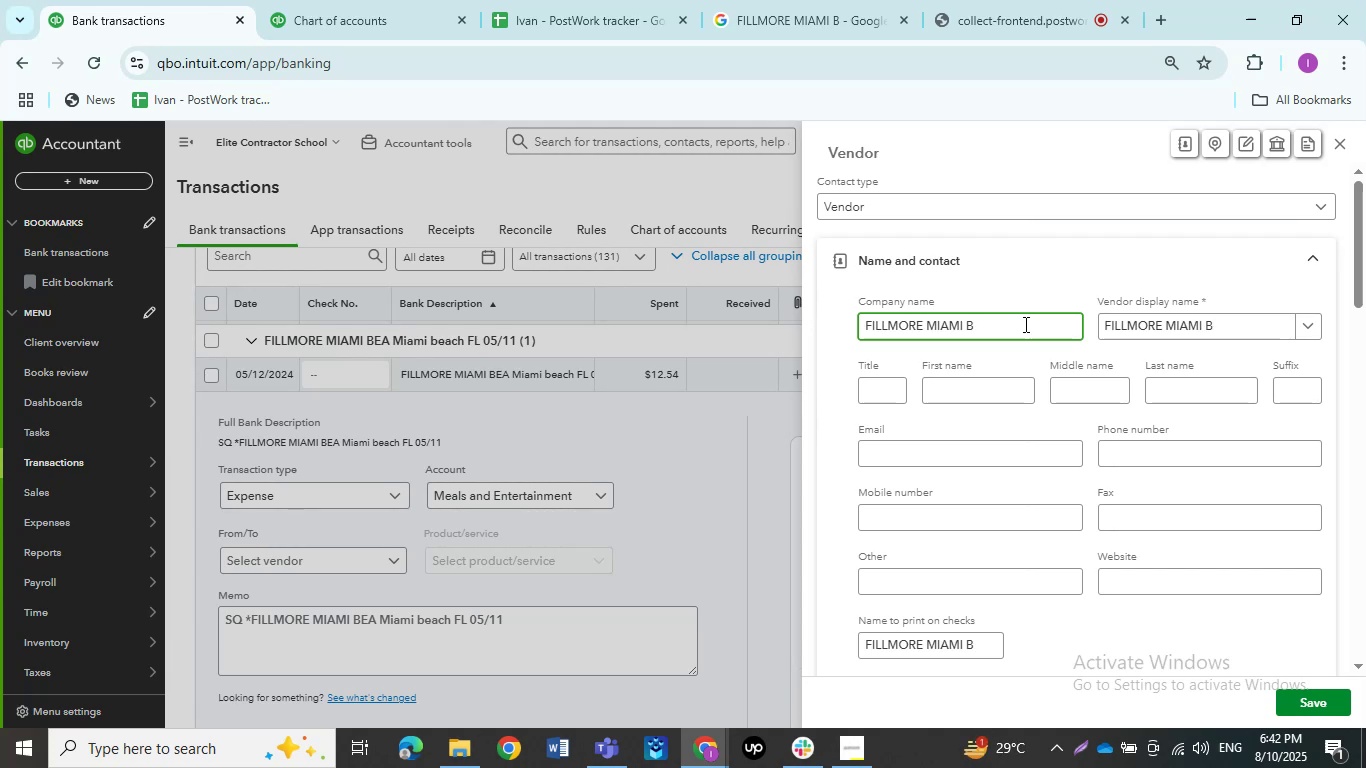 
key(Backspace)
 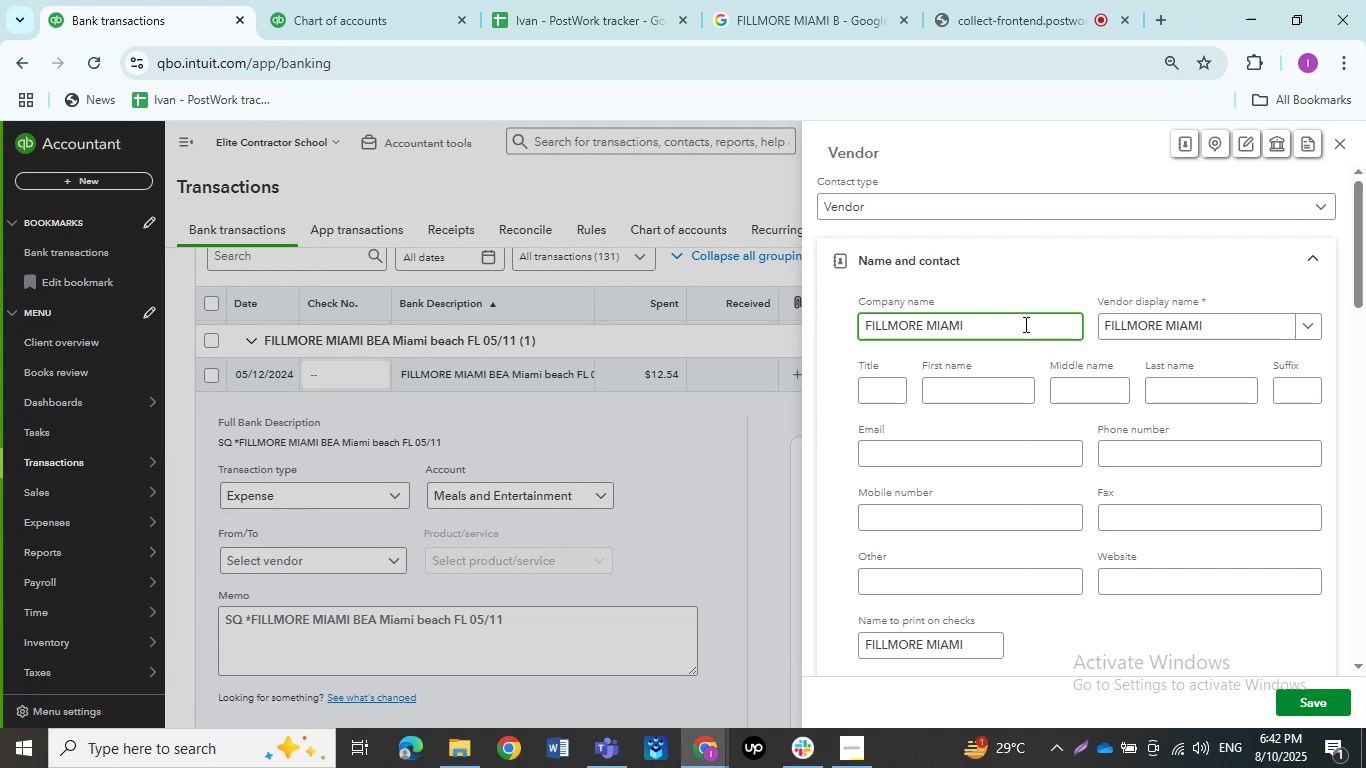 
key(Backspace)
 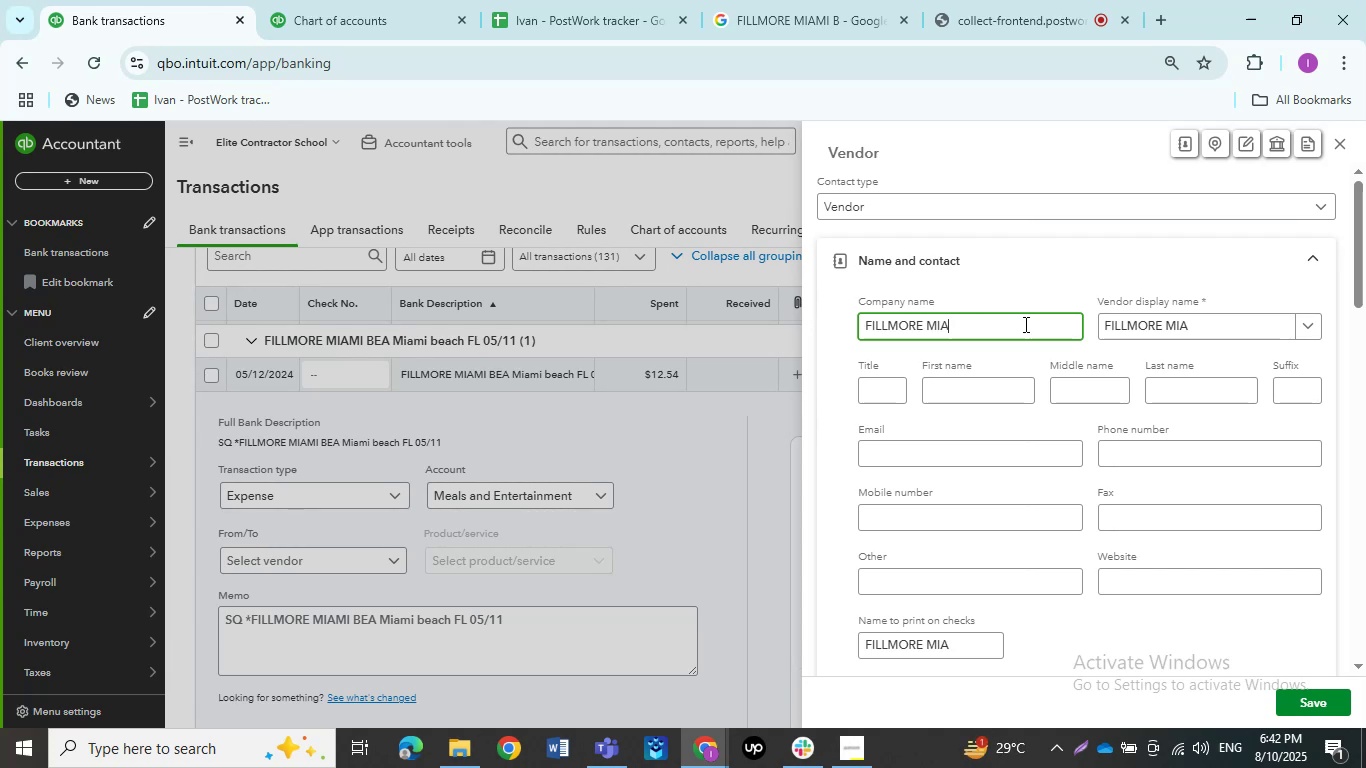 
key(Backspace)
 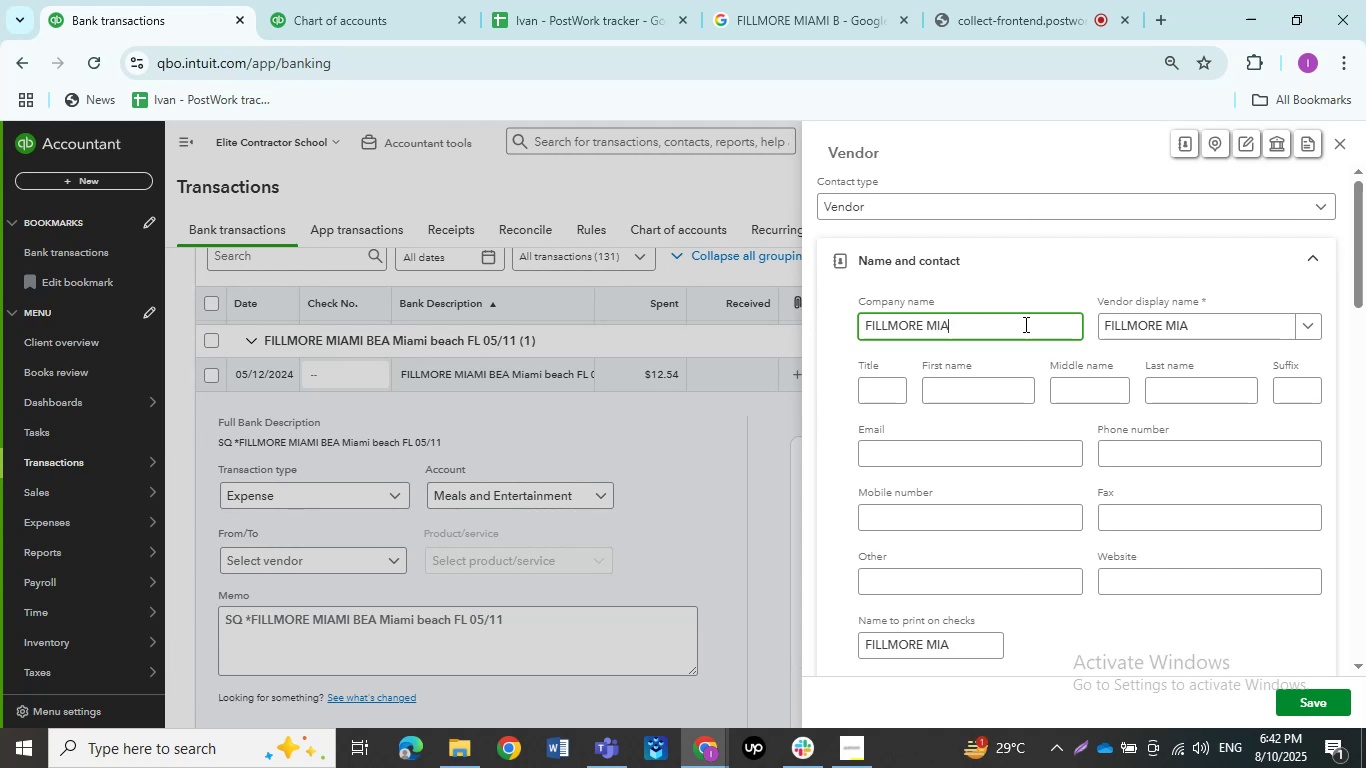 
key(Backspace)
 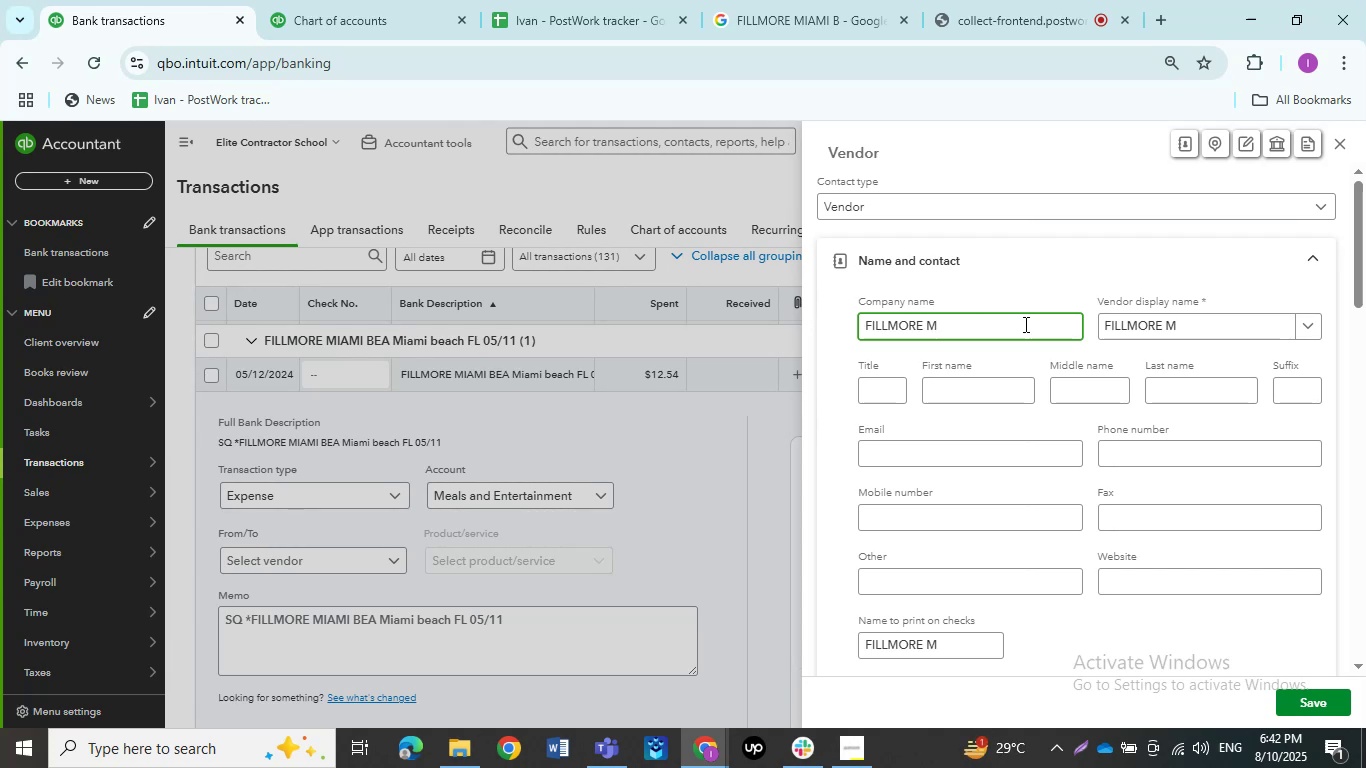 
key(Backspace)
 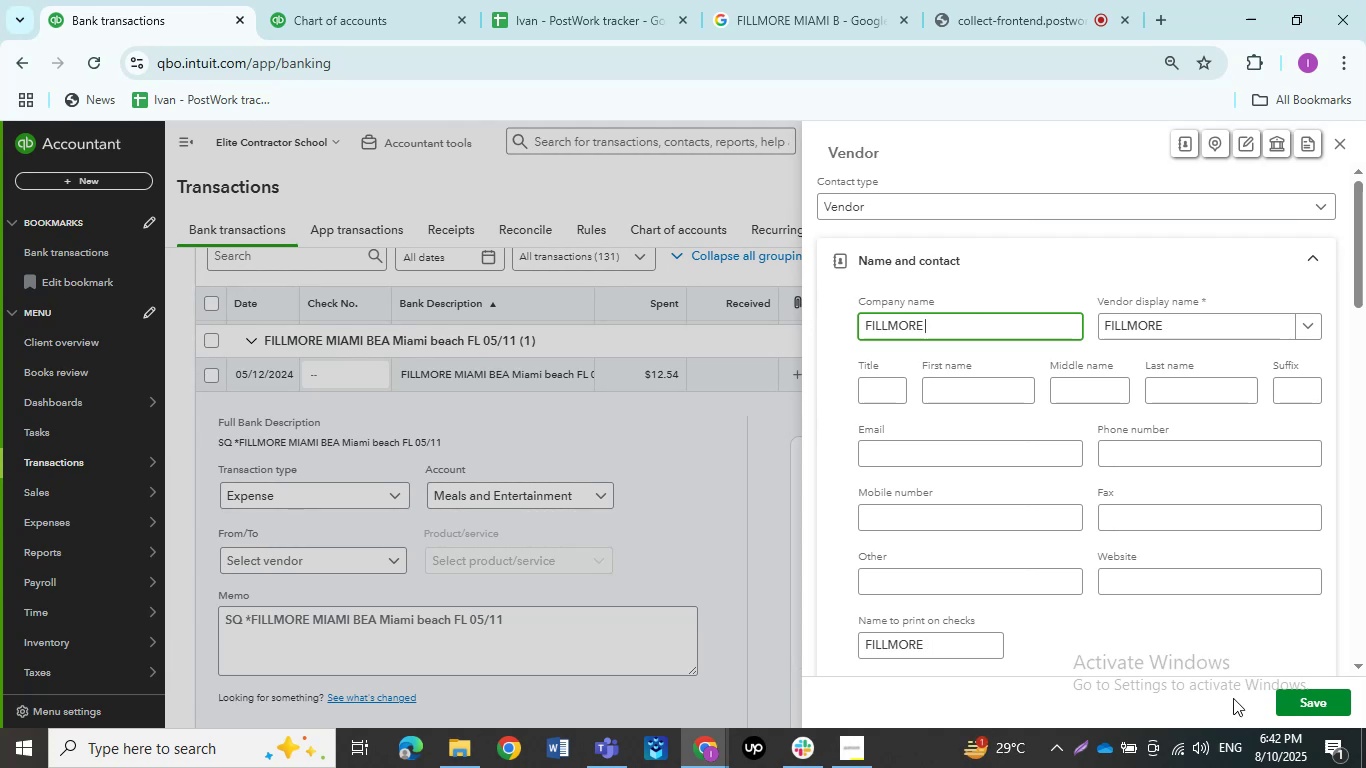 
left_click([1319, 710])
 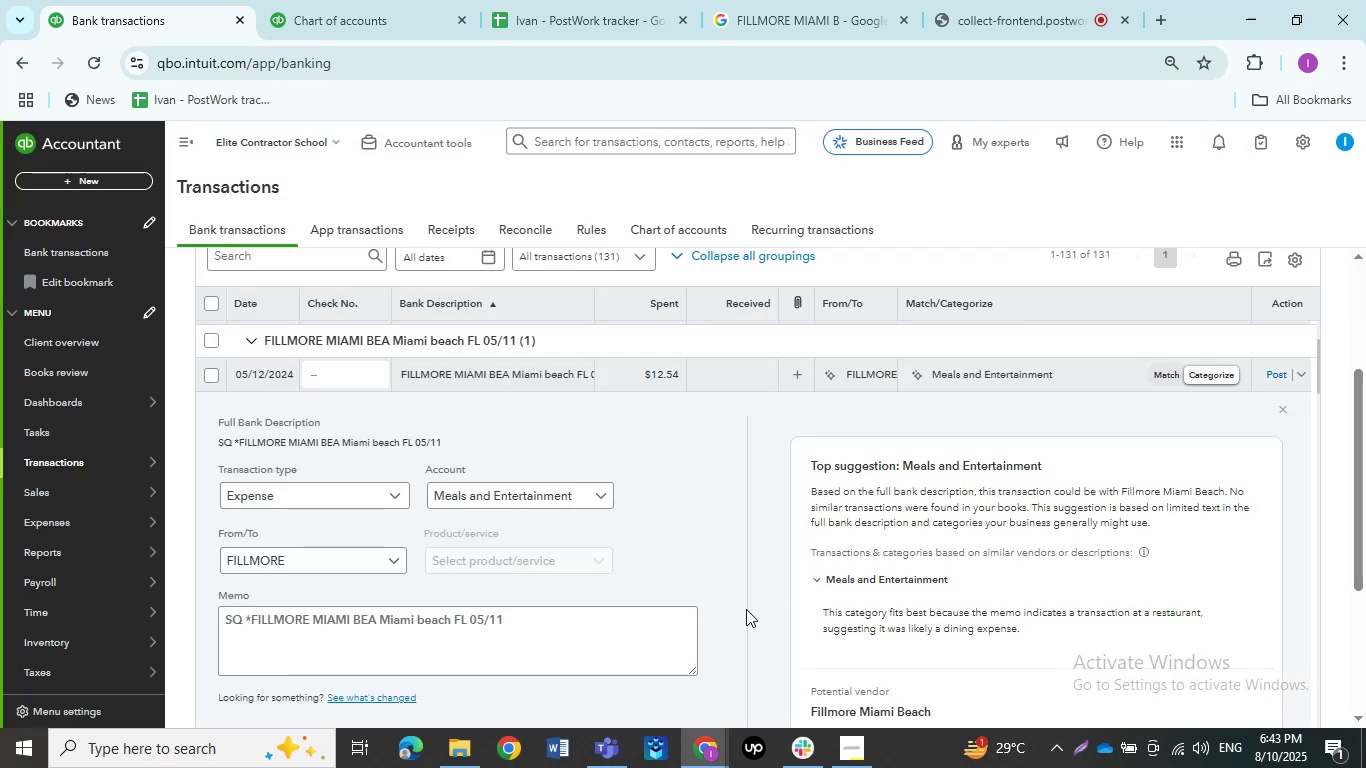 
scroll: coordinate [746, 609], scroll_direction: down, amount: 2.0
 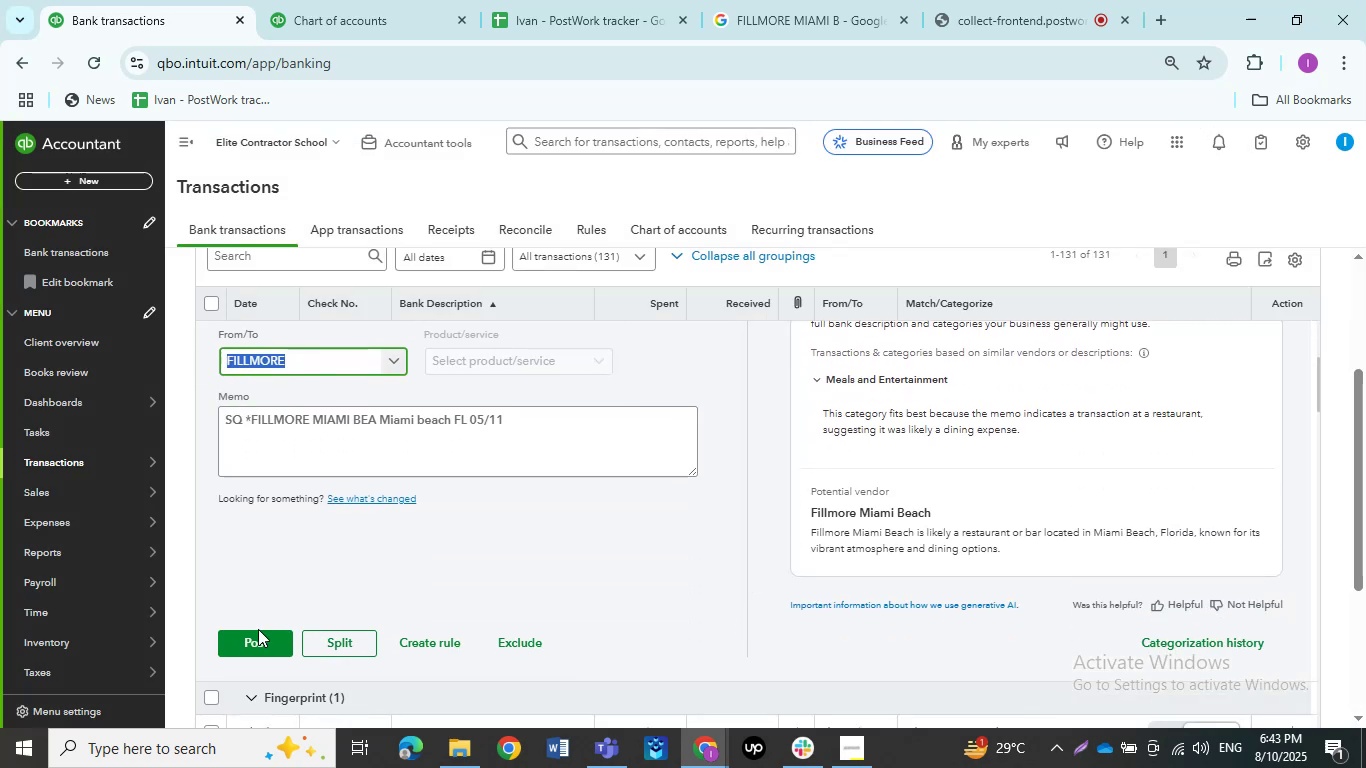 
left_click([249, 632])
 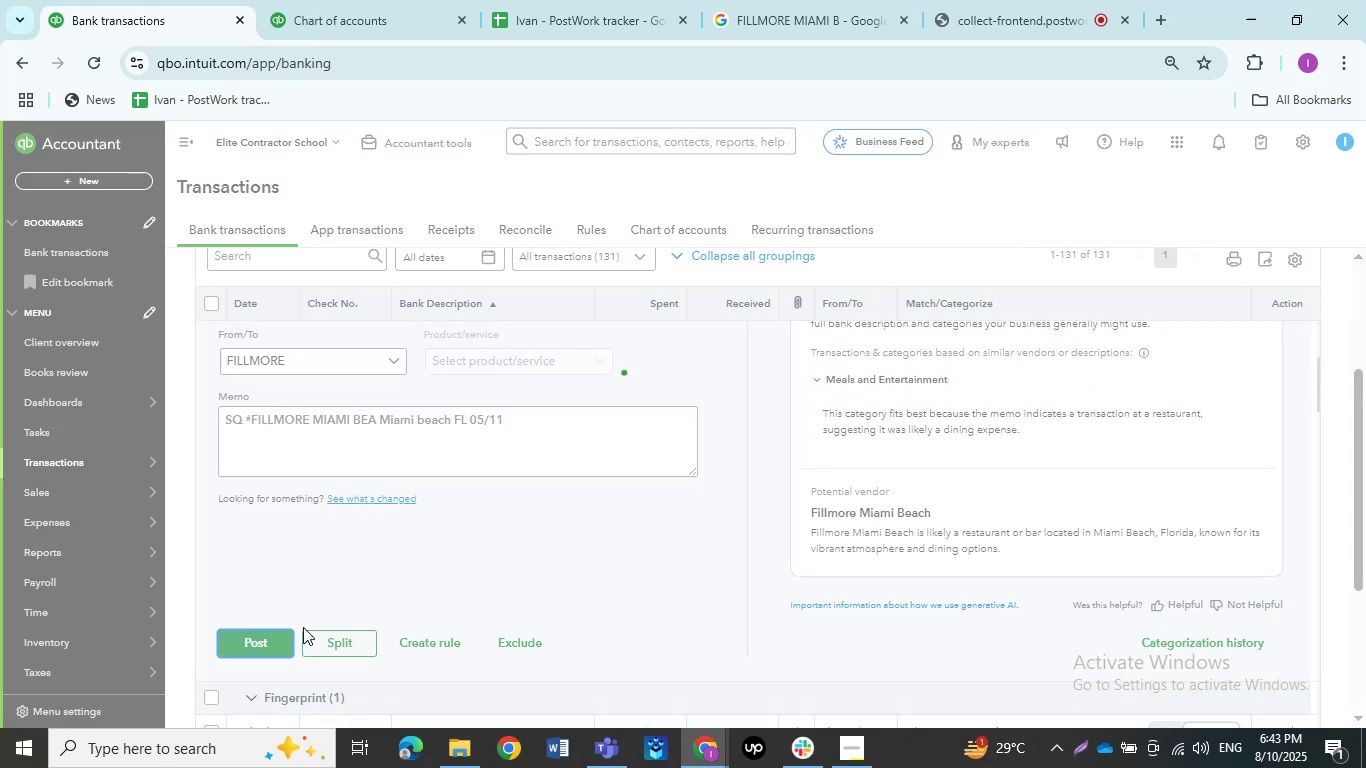 
mouse_move([324, 599])
 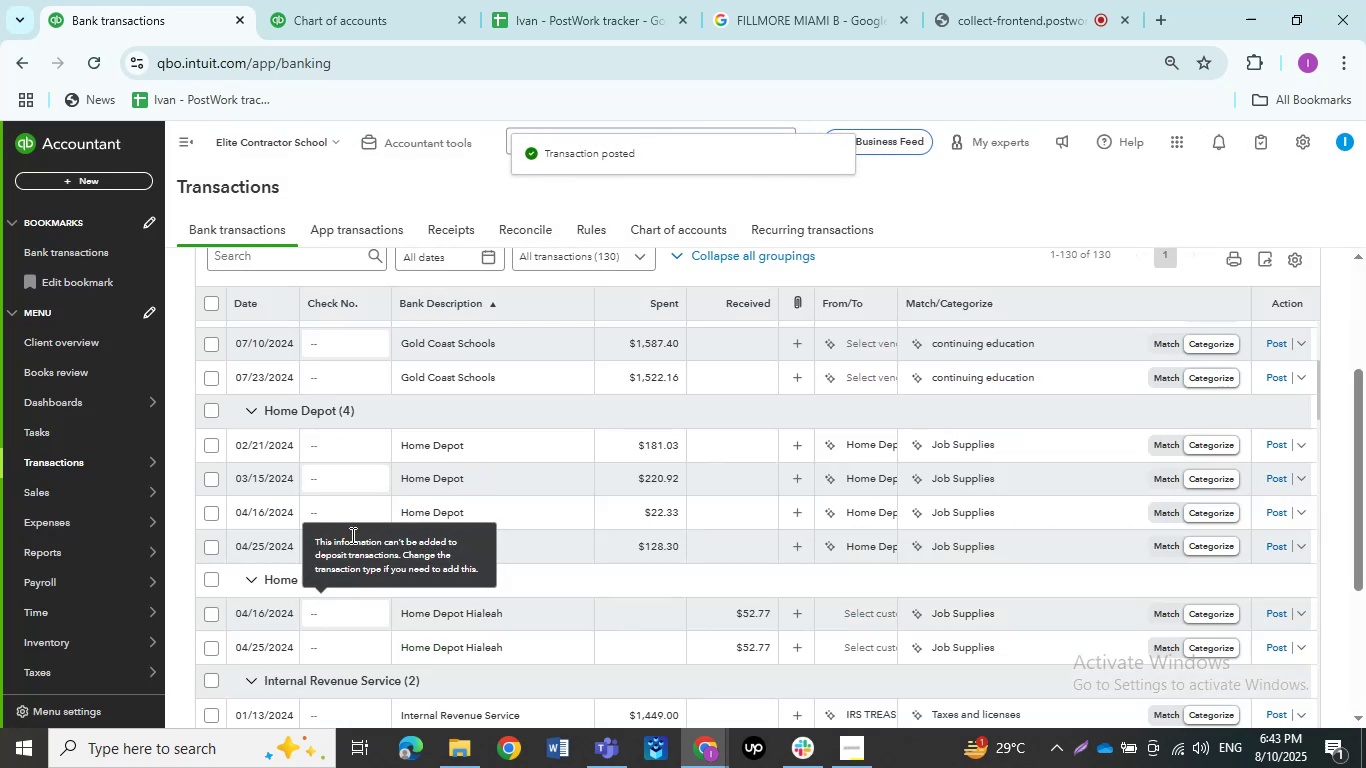 
scroll: coordinate [483, 452], scroll_direction: up, amount: 12.0
 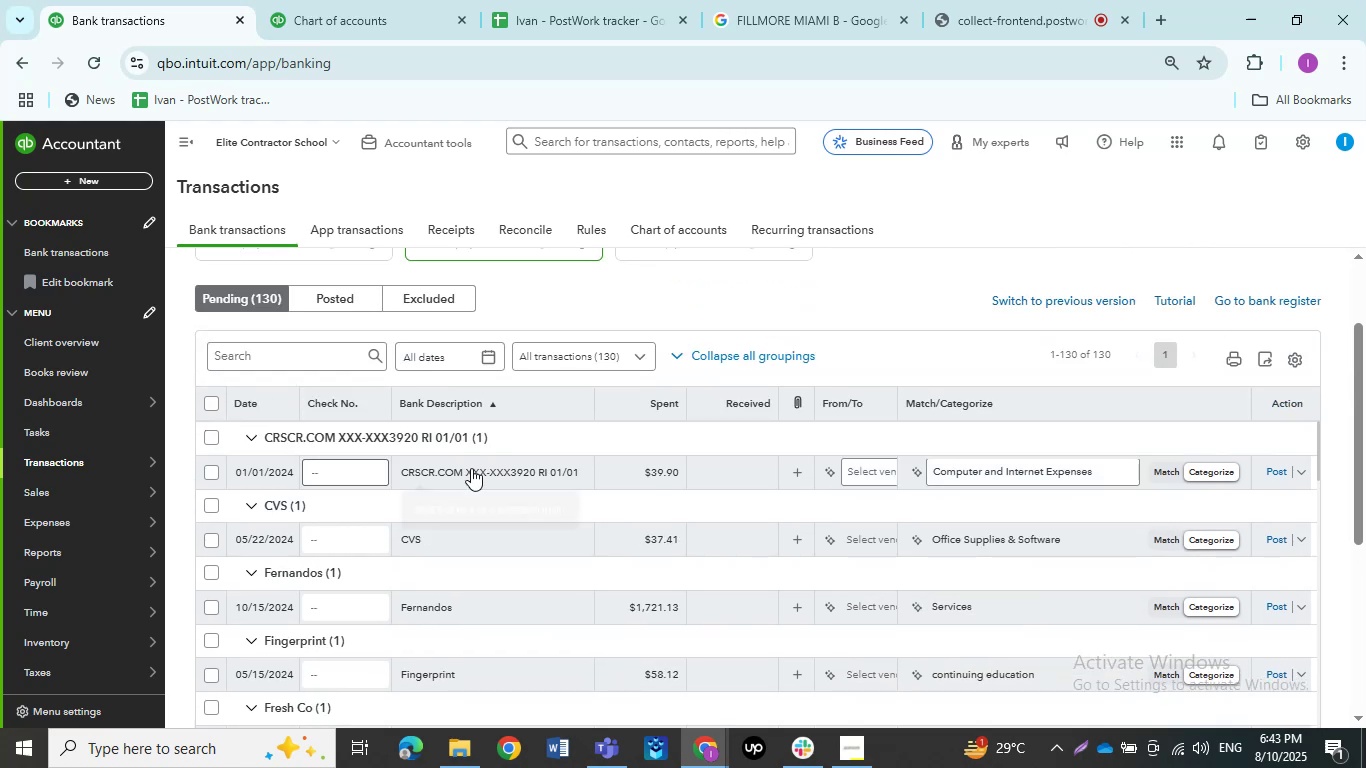 
left_click([471, 468])
 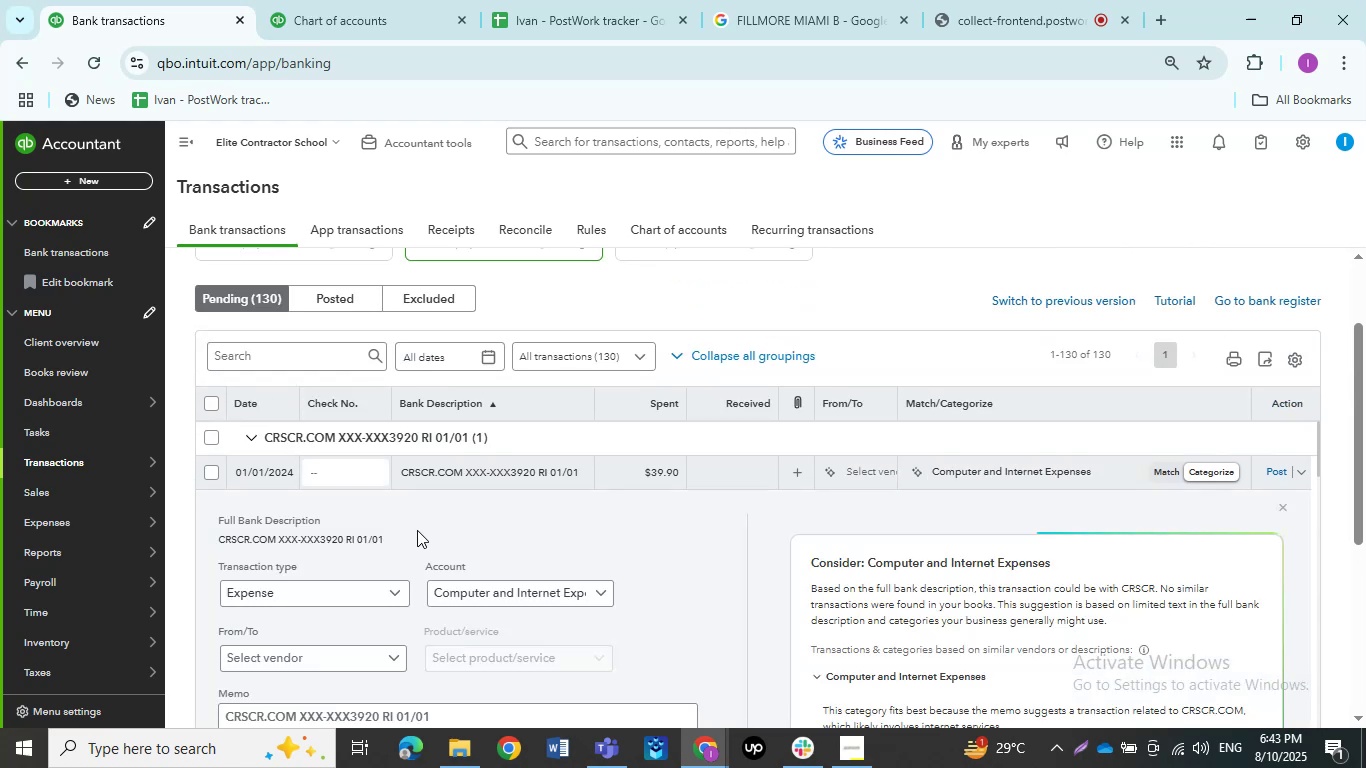 
scroll: coordinate [596, 564], scroll_direction: down, amount: 1.0
 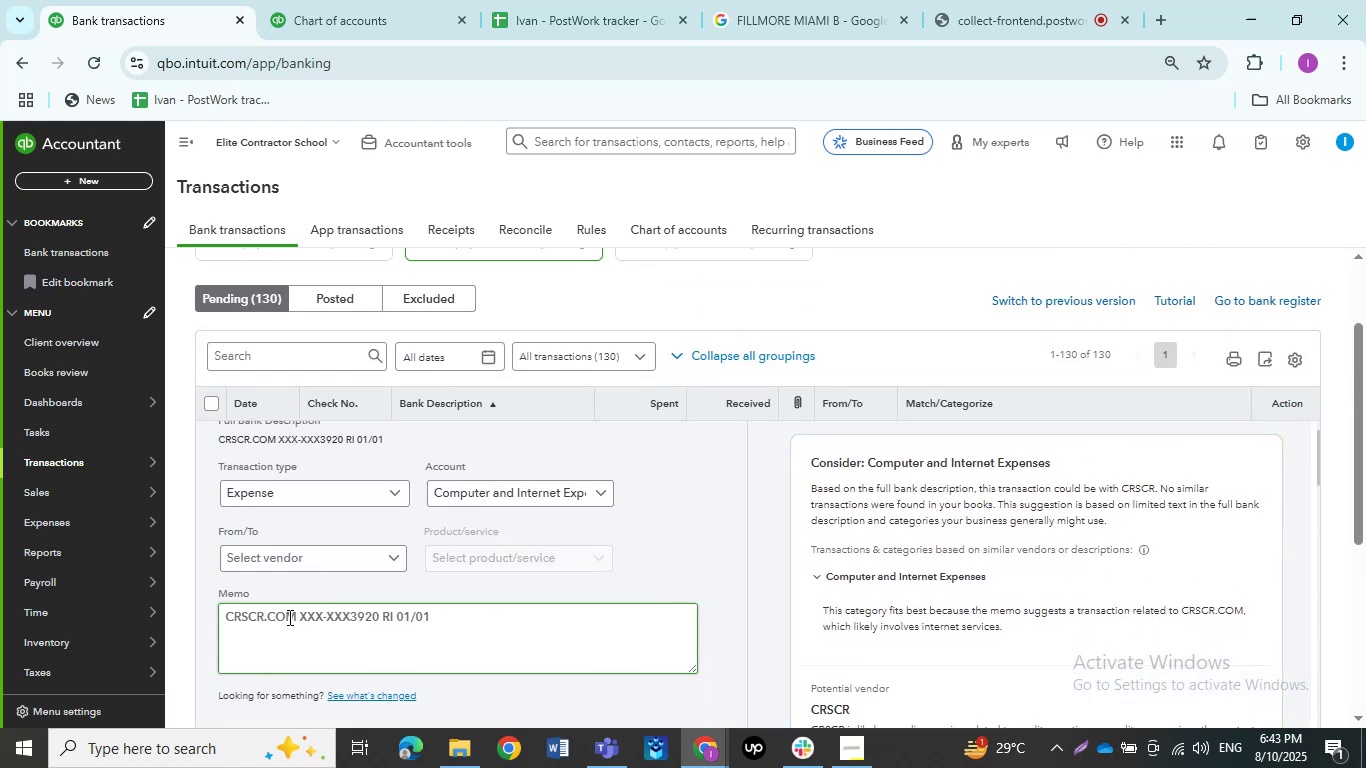 
left_click_drag(start_coordinate=[297, 609], to_coordinate=[192, 603])
 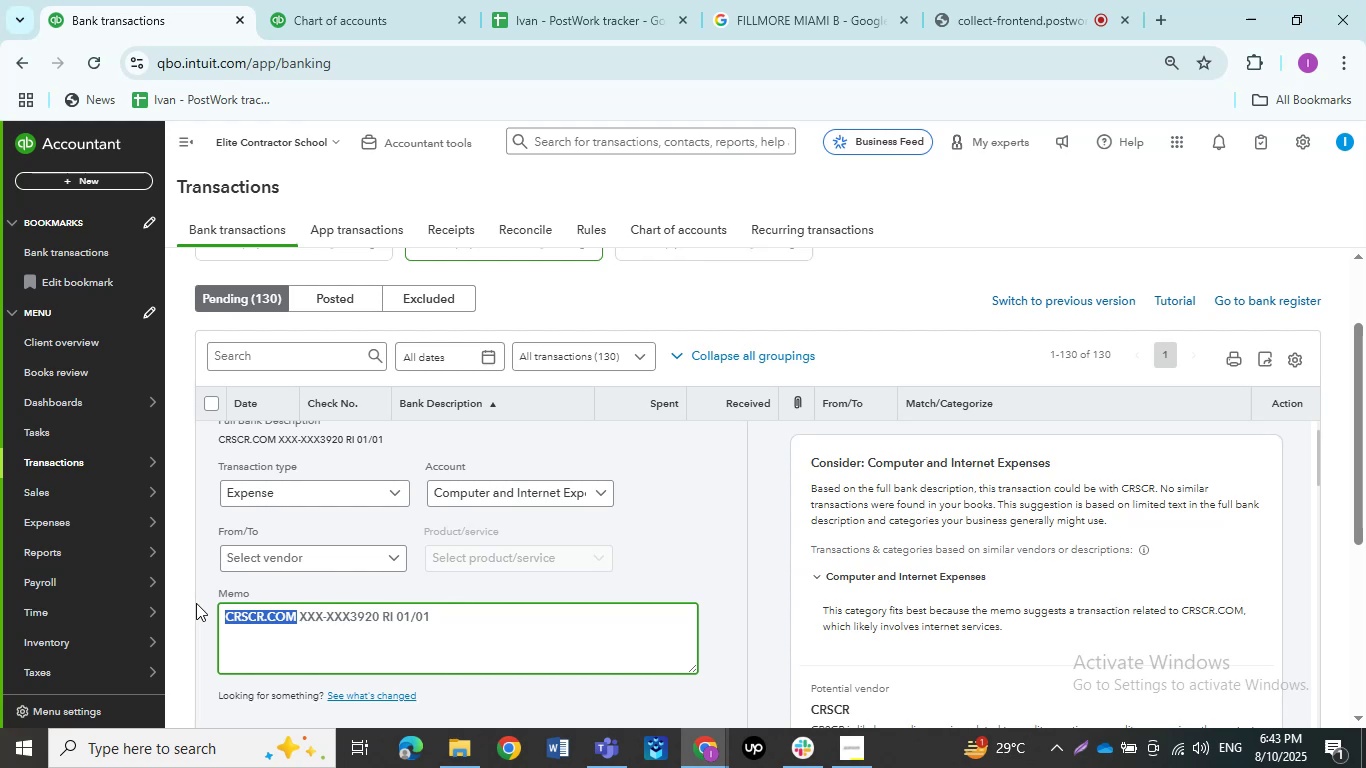 
key(Control+C)
 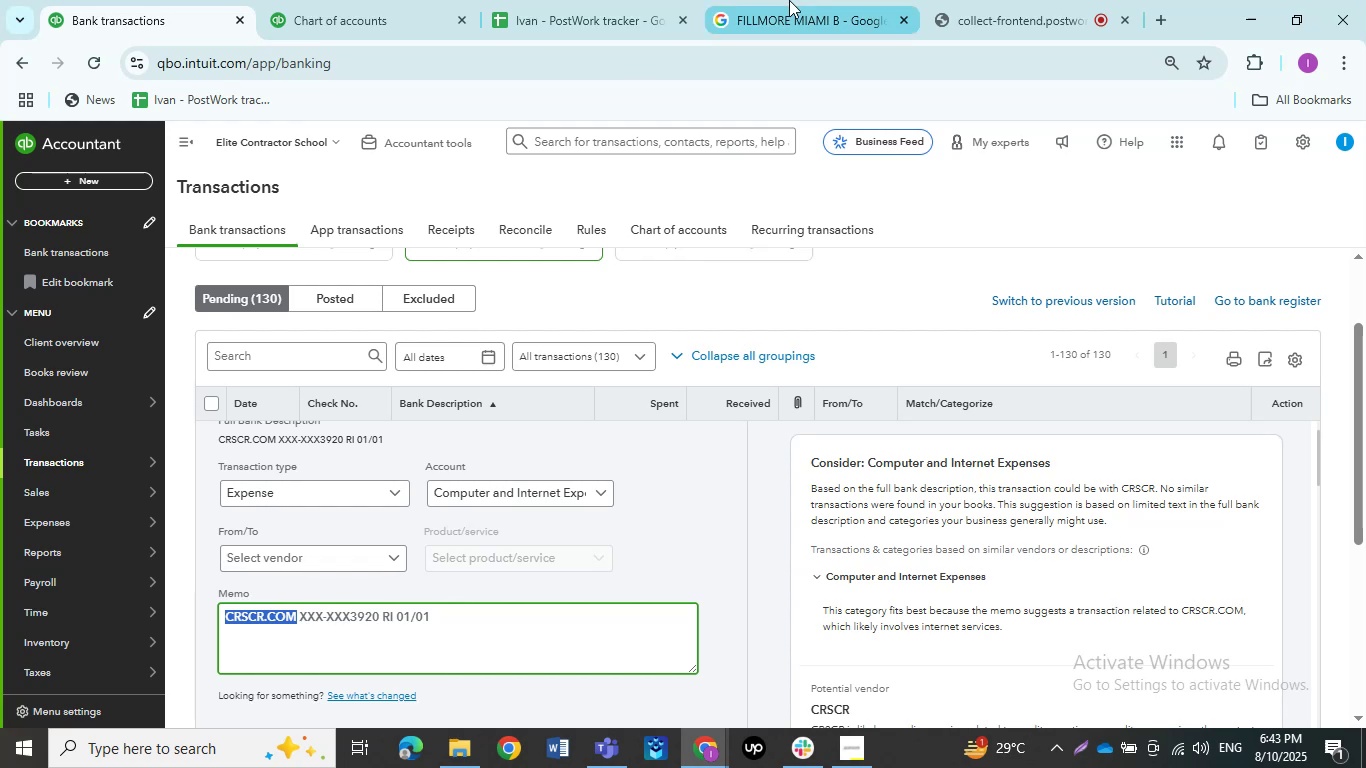 
left_click([789, 0])
 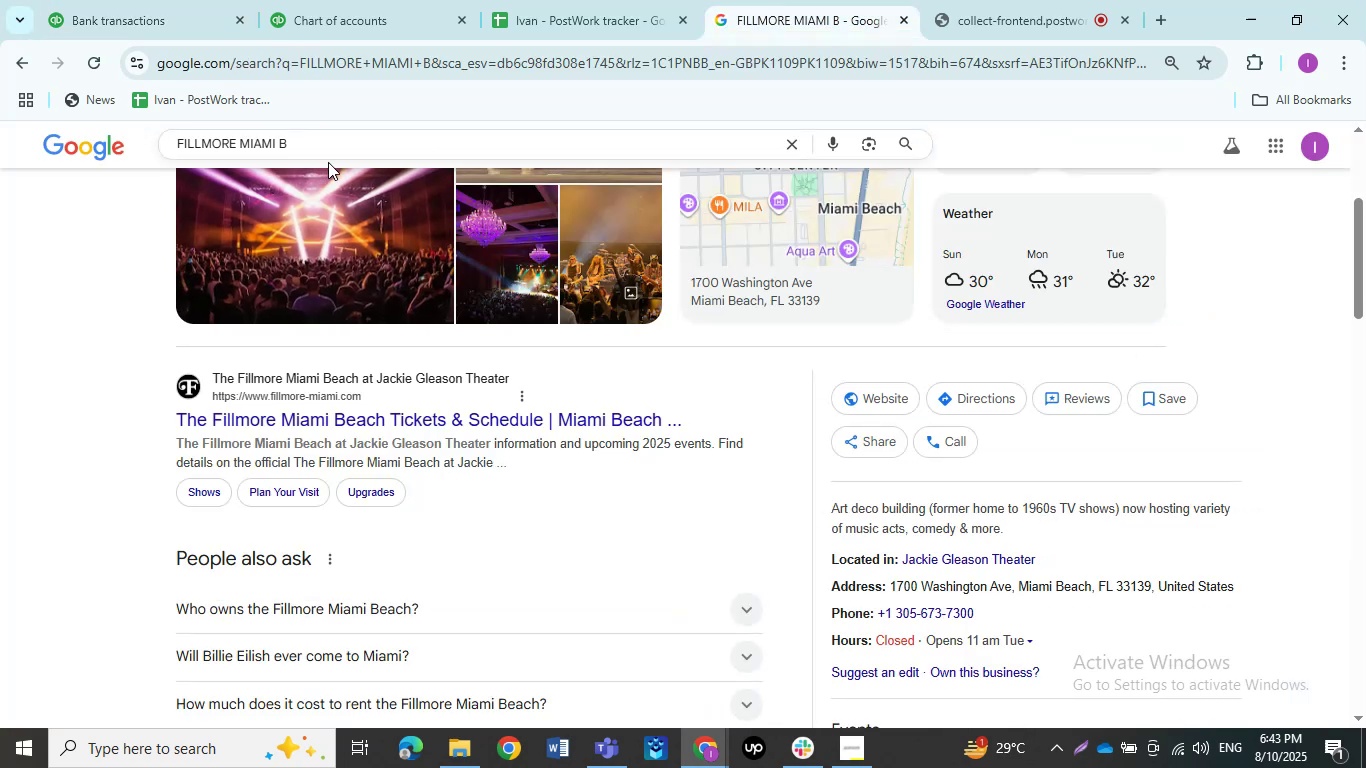 
left_click_drag(start_coordinate=[328, 162], to_coordinate=[310, 160])
 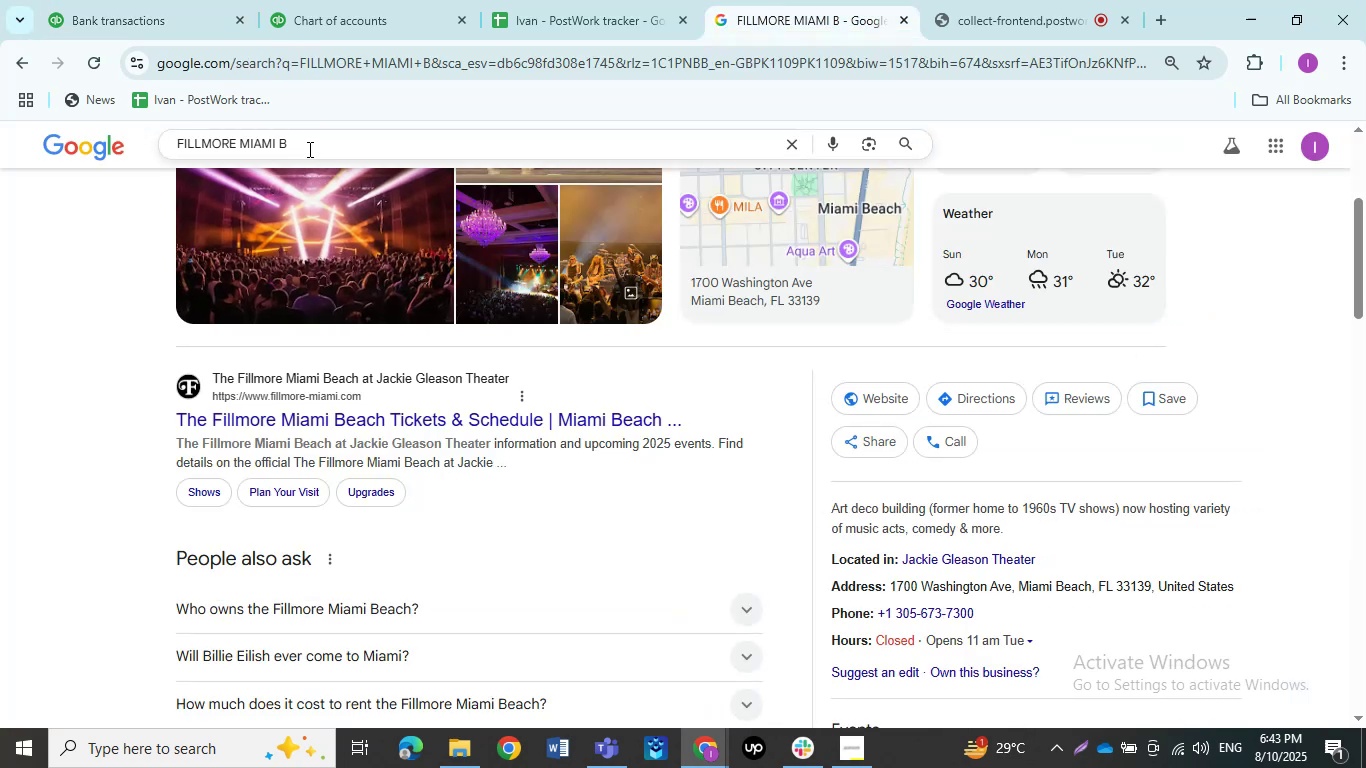 
left_click_drag(start_coordinate=[307, 147], to_coordinate=[31, 139])
 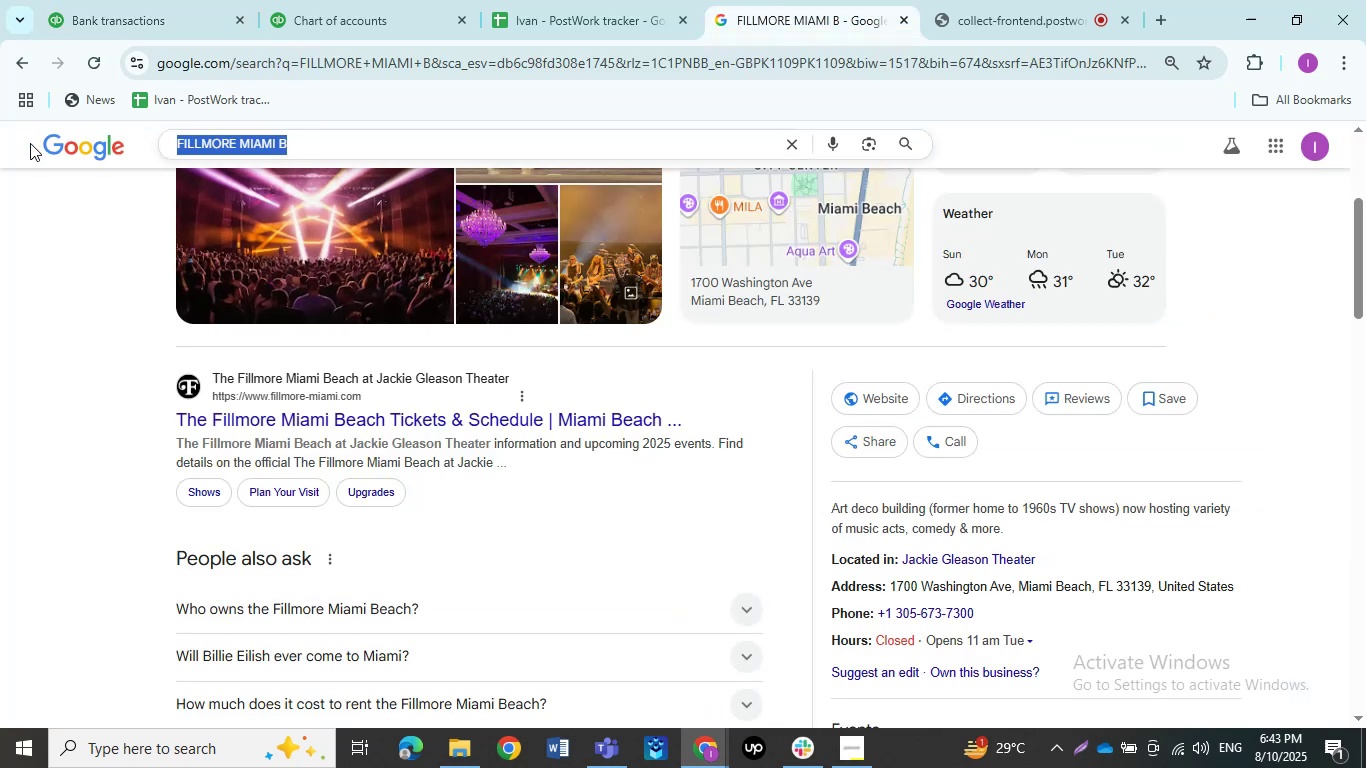 
key(Control+ControlLeft)
 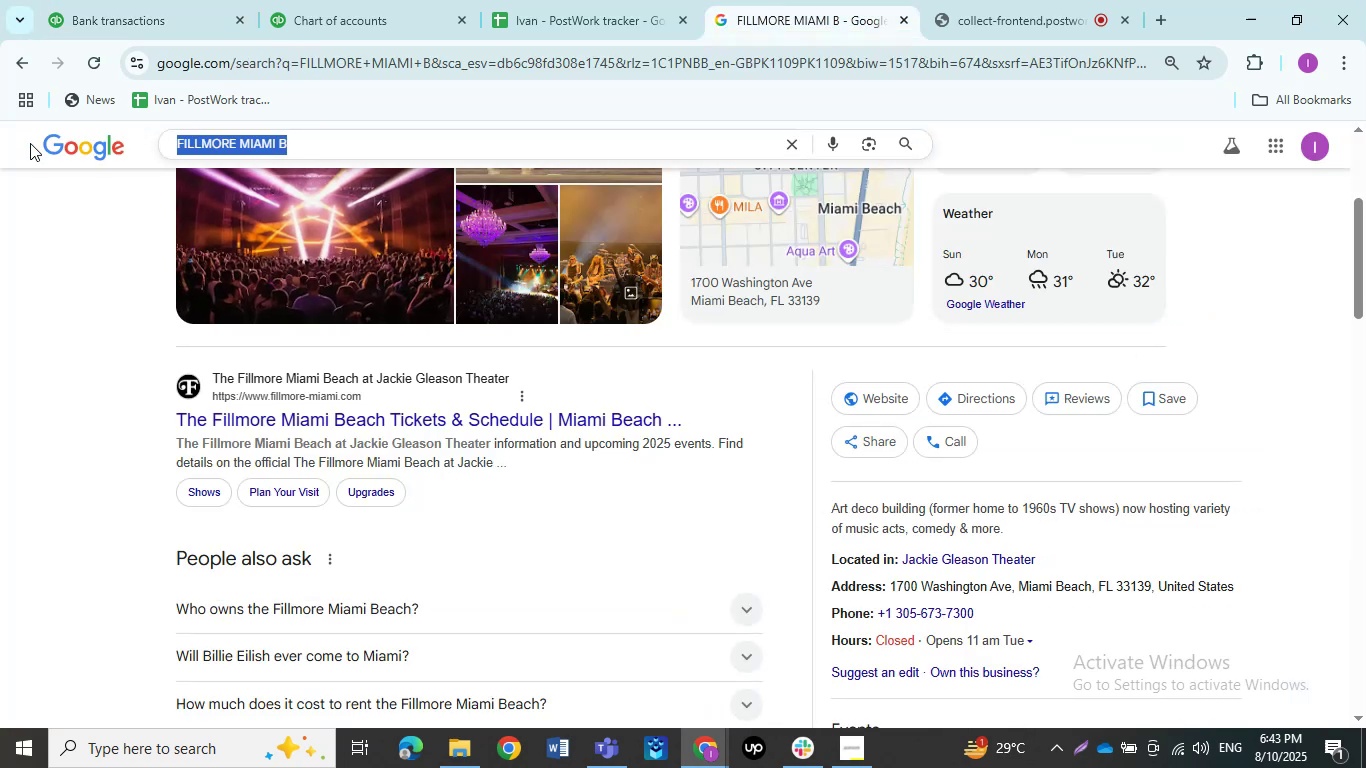 
key(Control+V)
 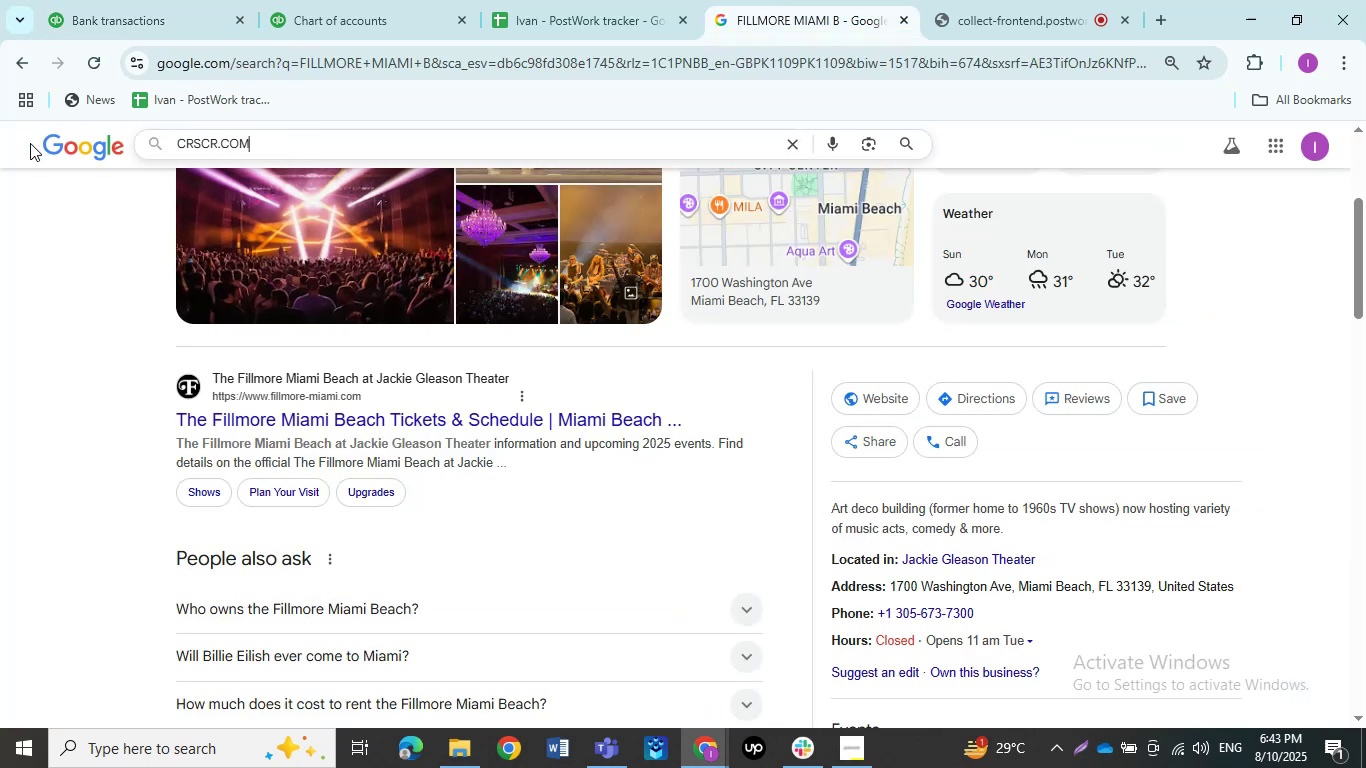 
key(NumpadEnter)
 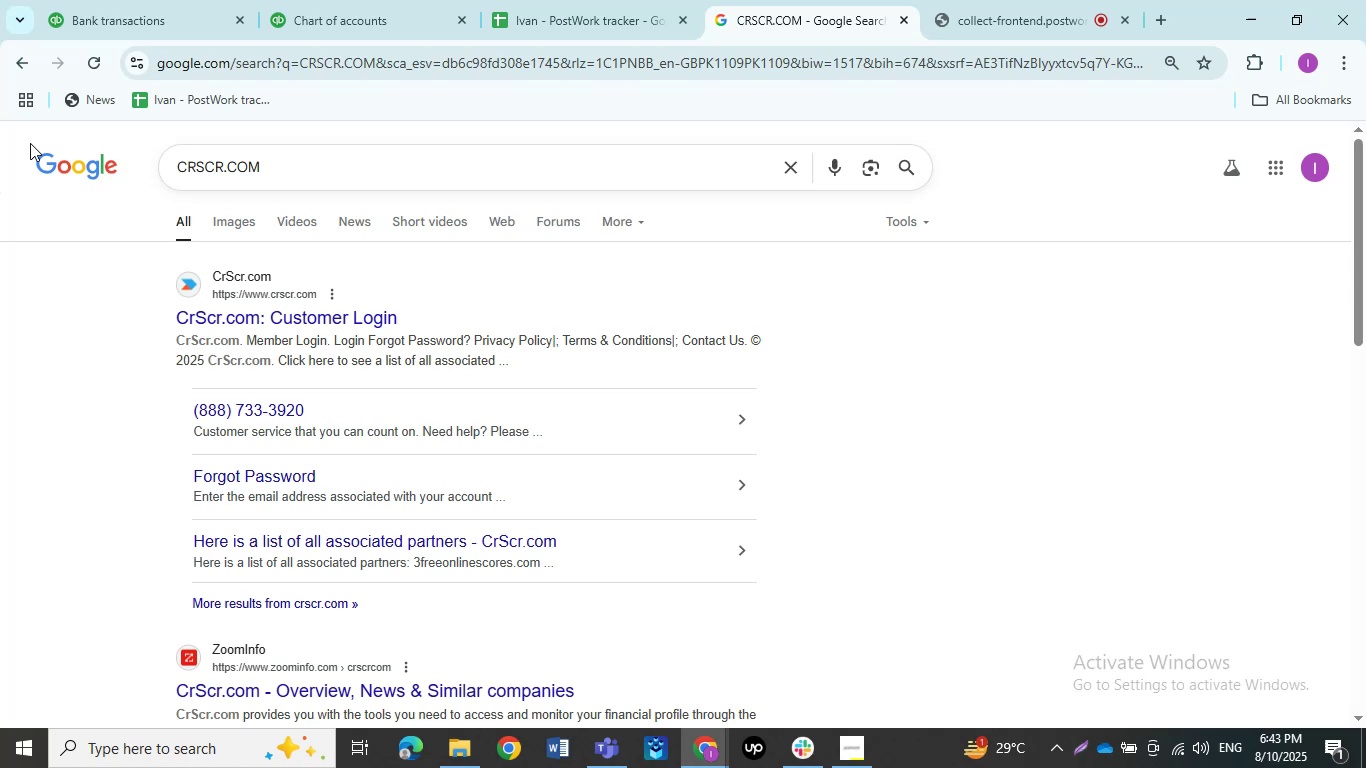 
wait(12.98)
 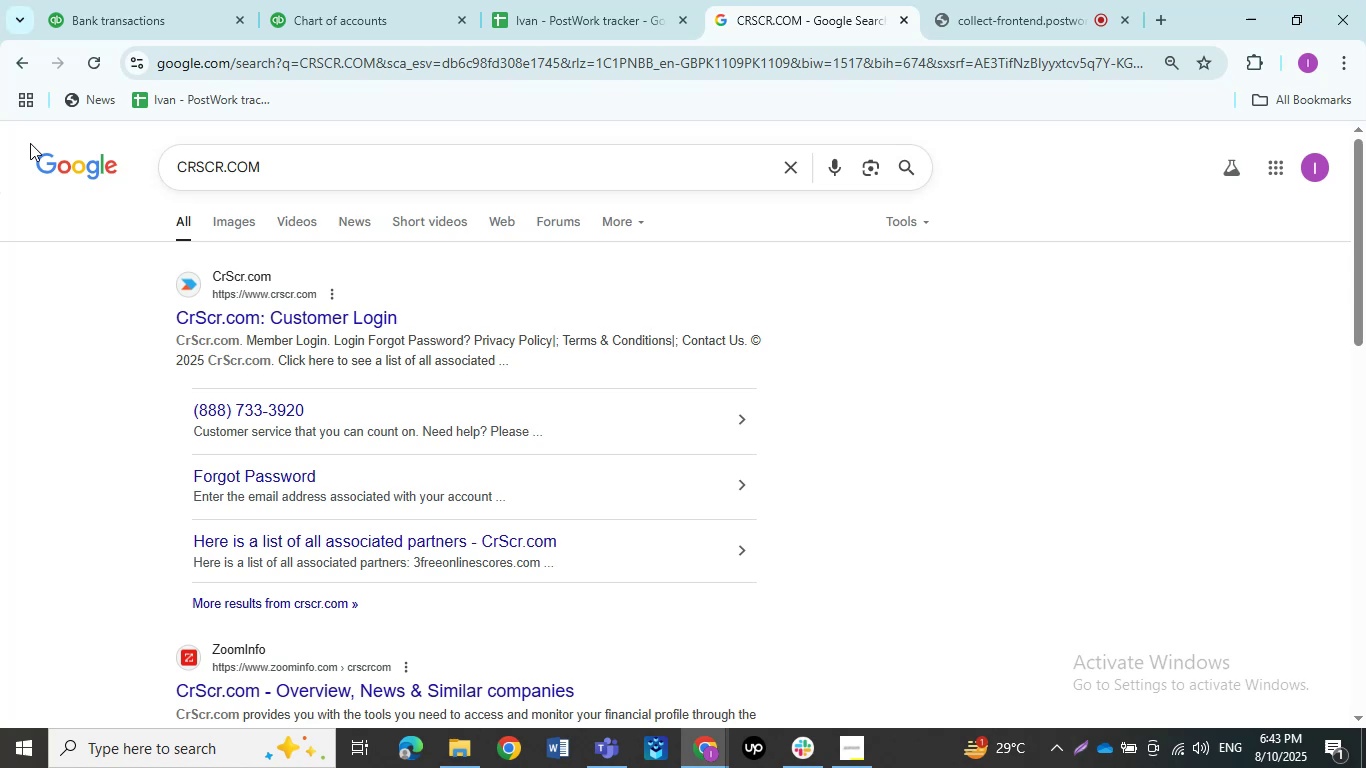 
scroll: coordinate [361, 426], scroll_direction: down, amount: 4.0
 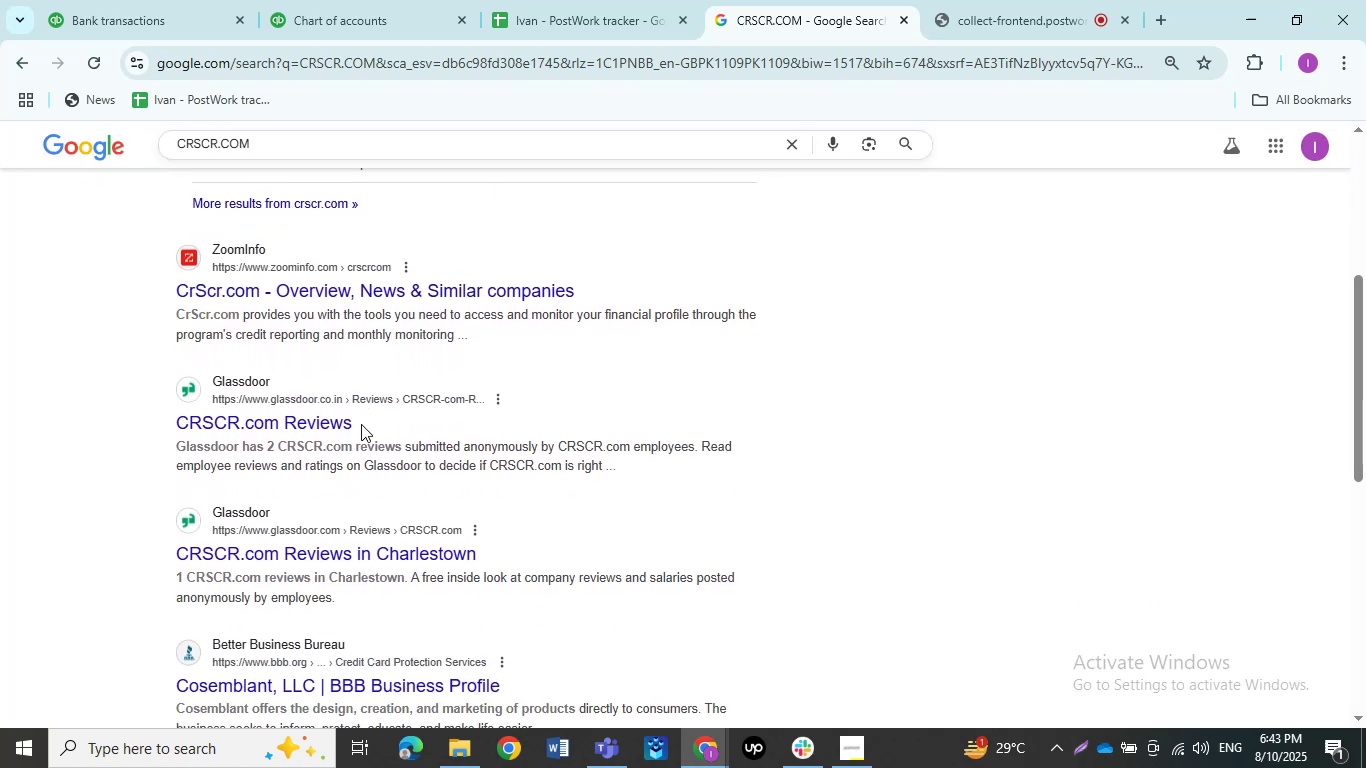 
scroll: coordinate [358, 398], scroll_direction: up, amount: 3.0
 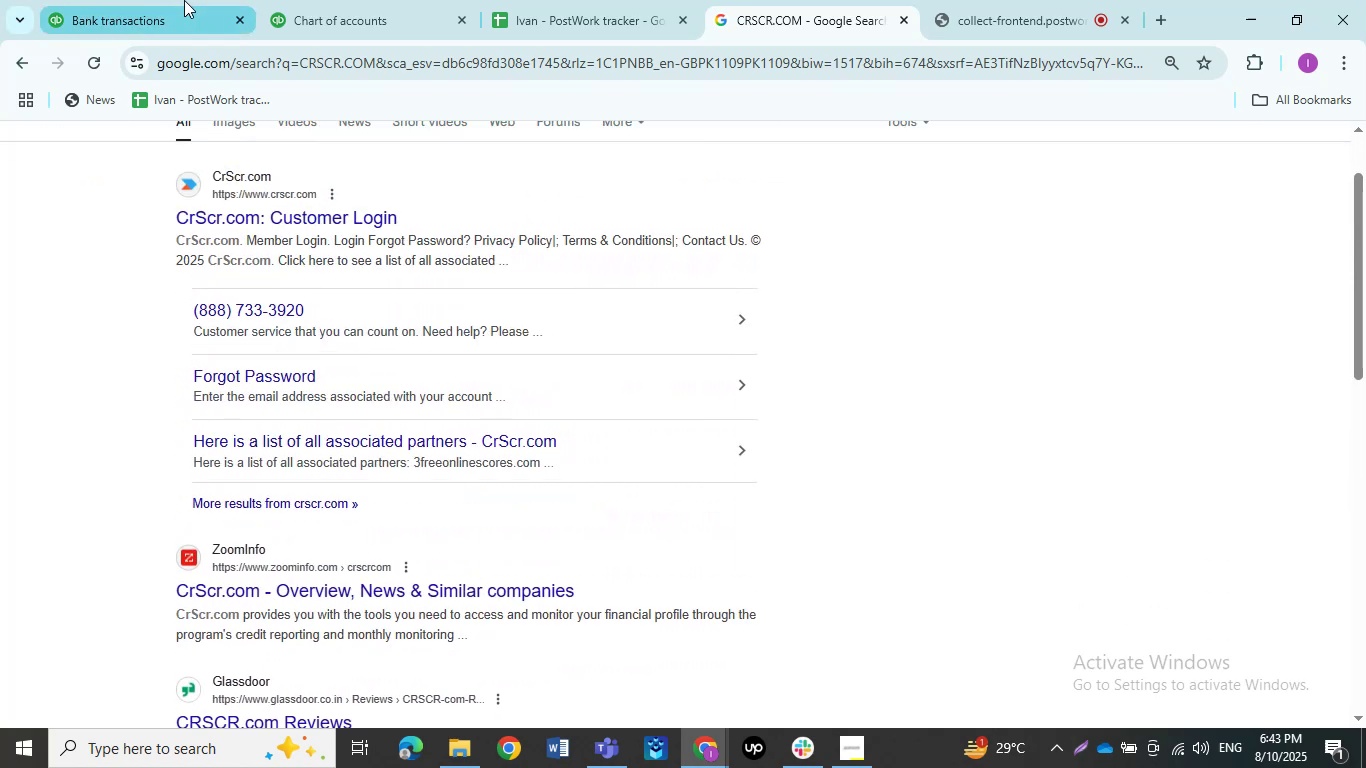 
left_click([184, 0])
 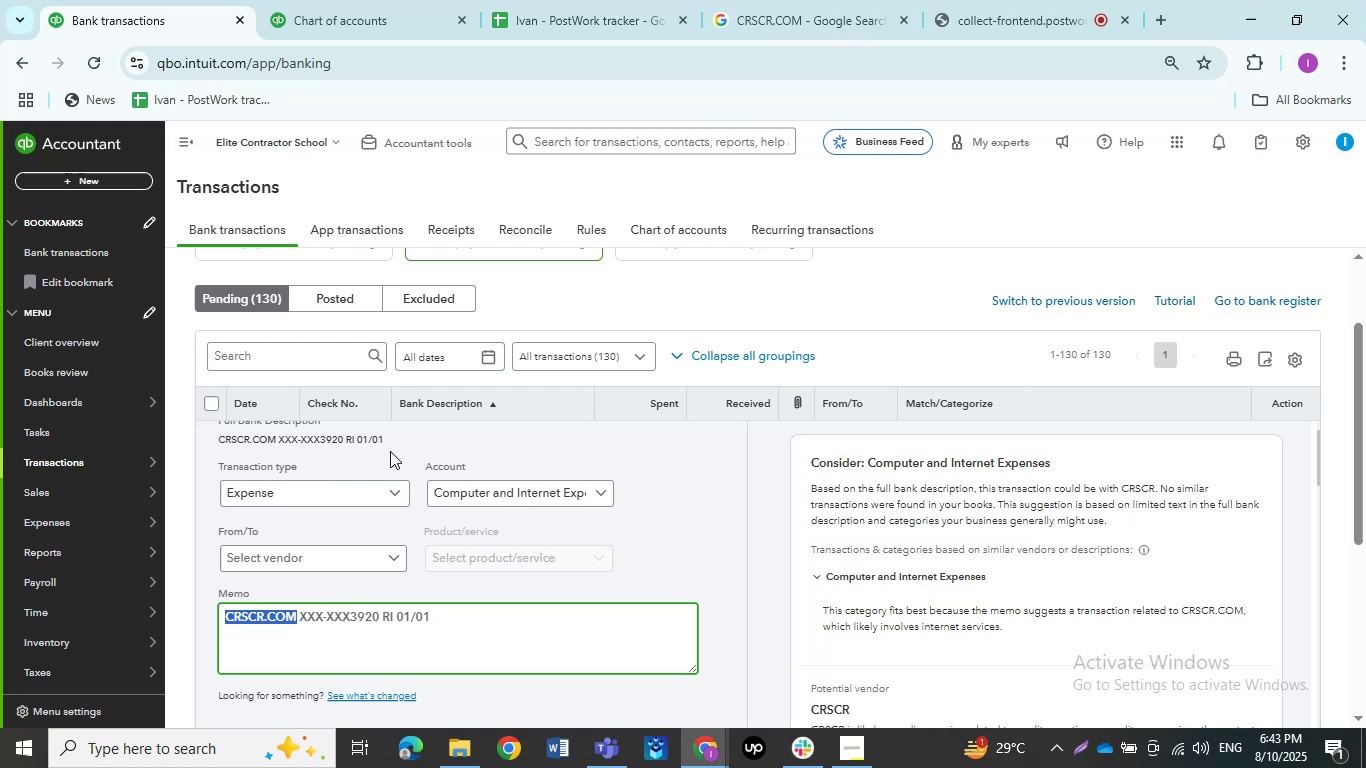 
scroll: coordinate [408, 450], scroll_direction: up, amount: 1.0
 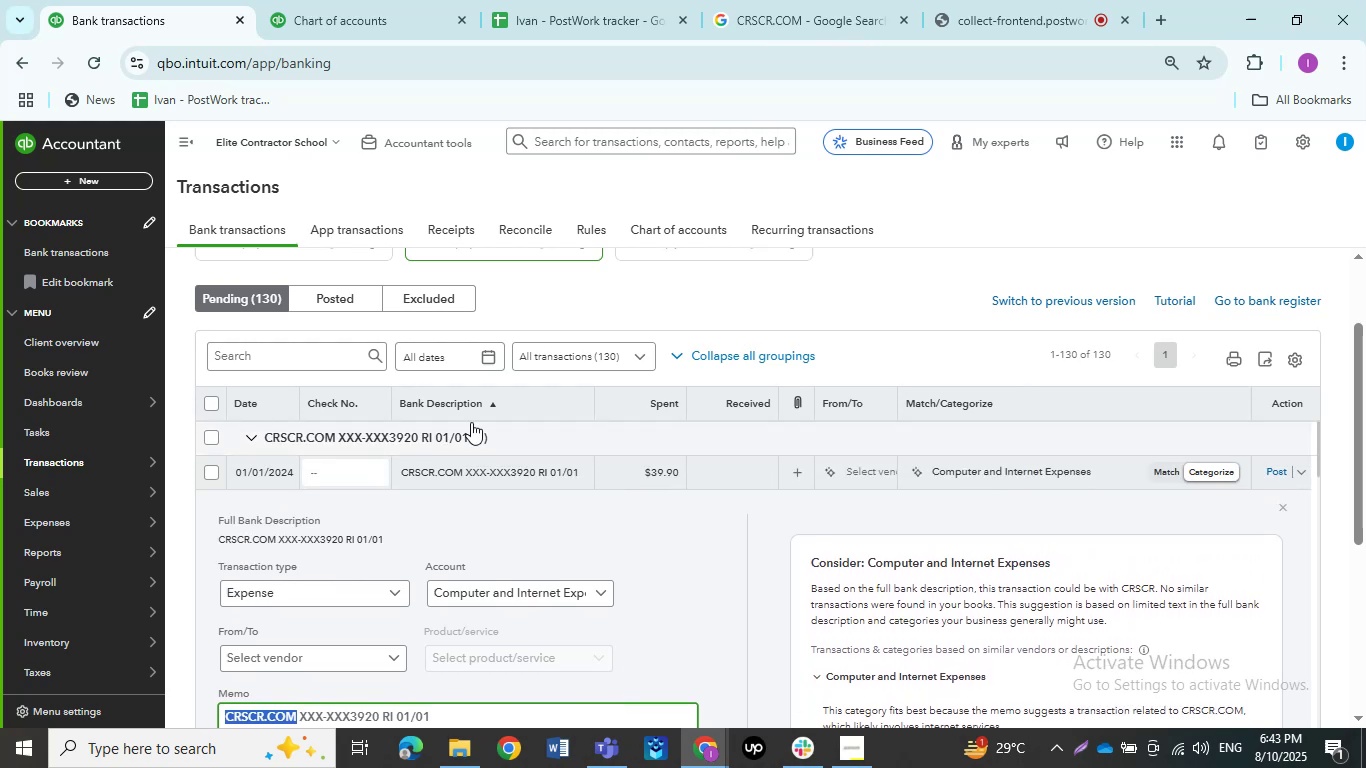 
left_click([809, 0])
 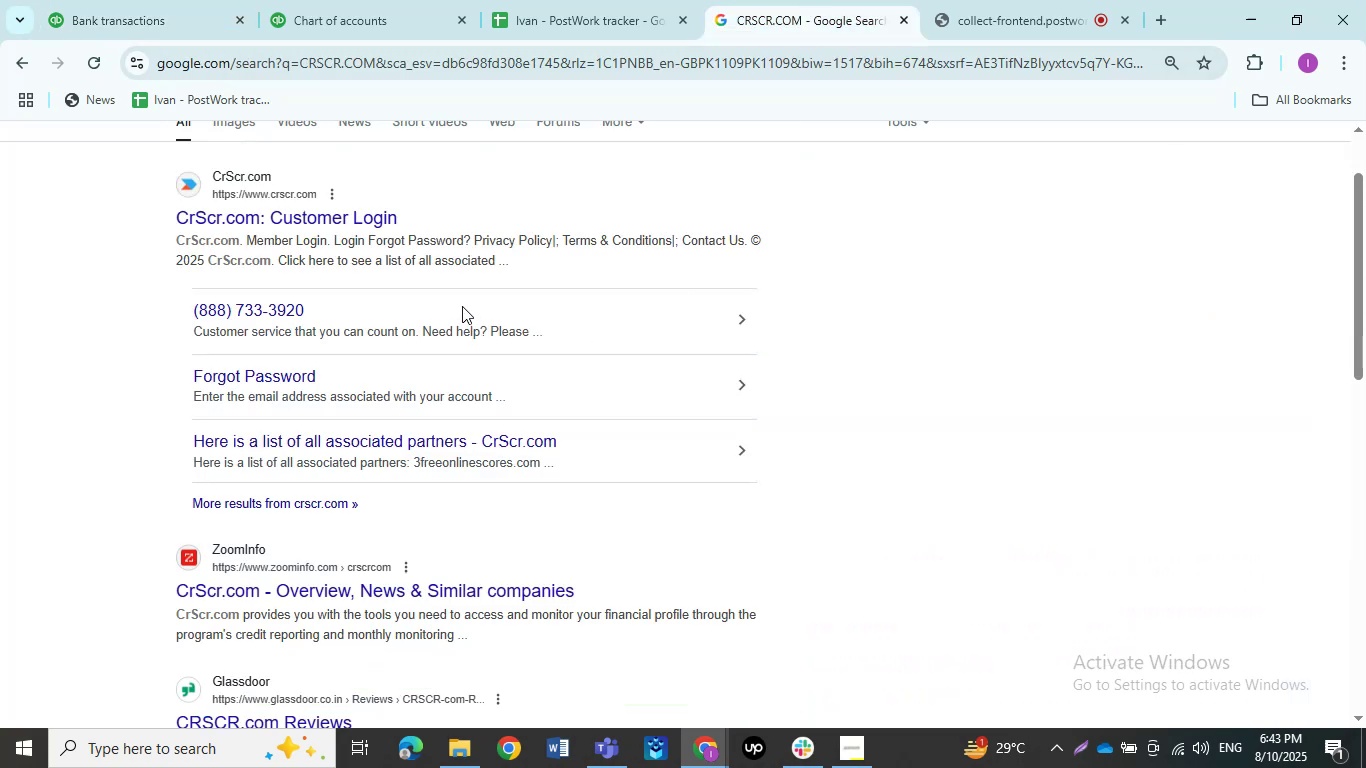 
wait(7.03)
 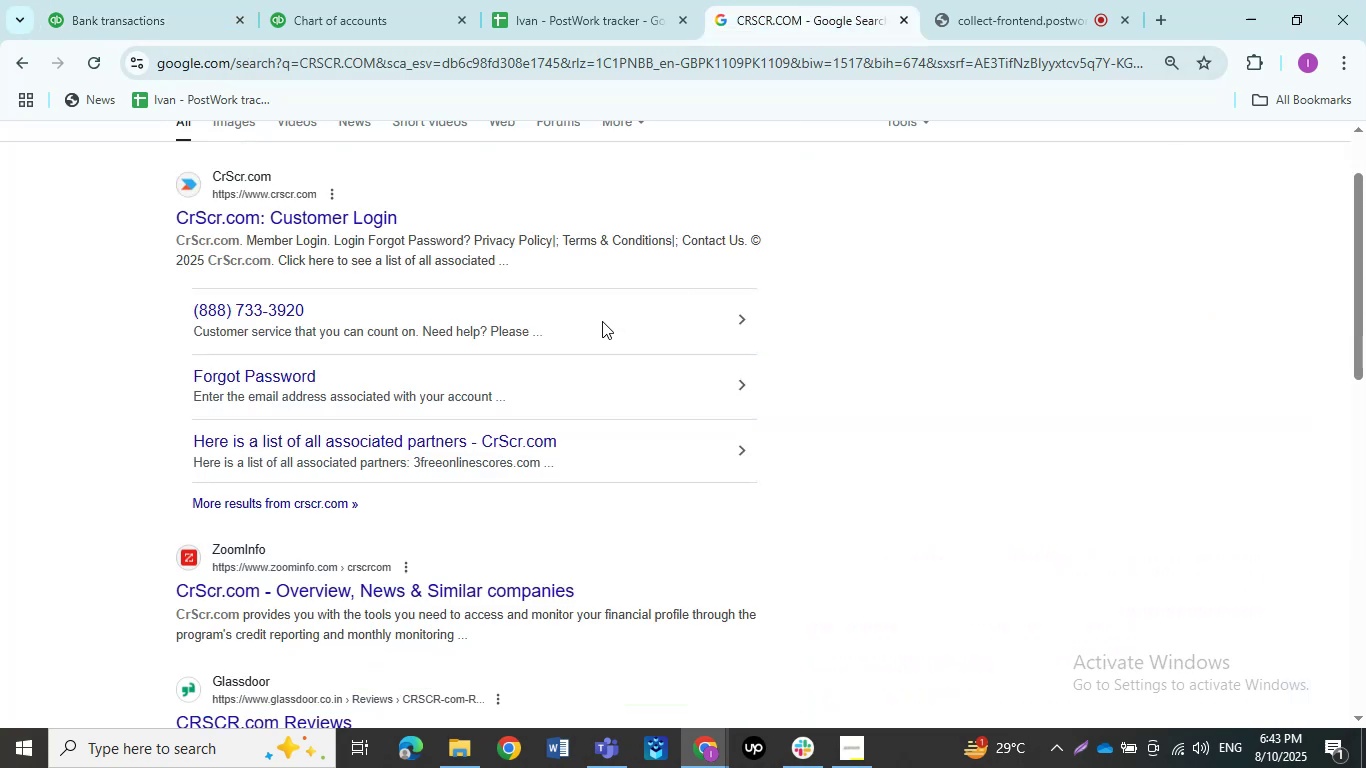 
scroll: coordinate [382, 443], scroll_direction: down, amount: 1.0
 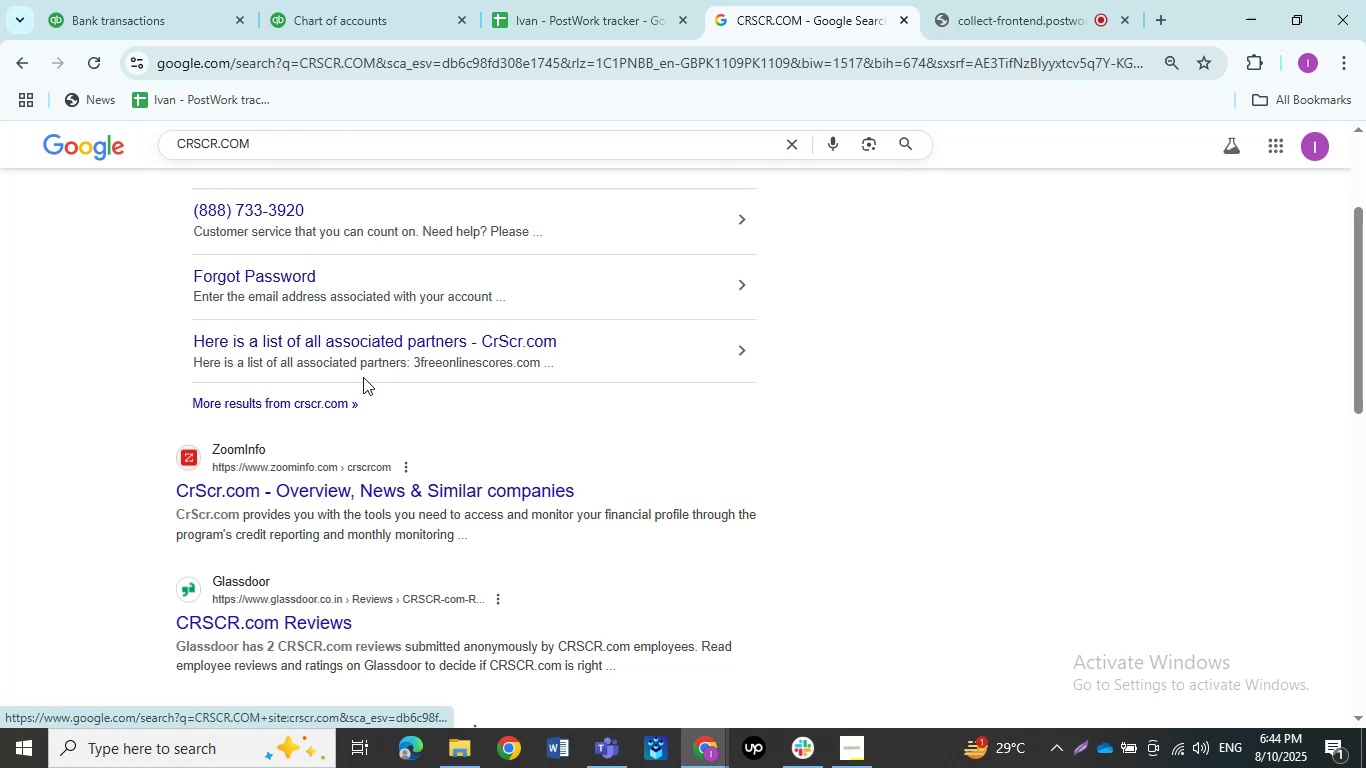 
wait(18.29)
 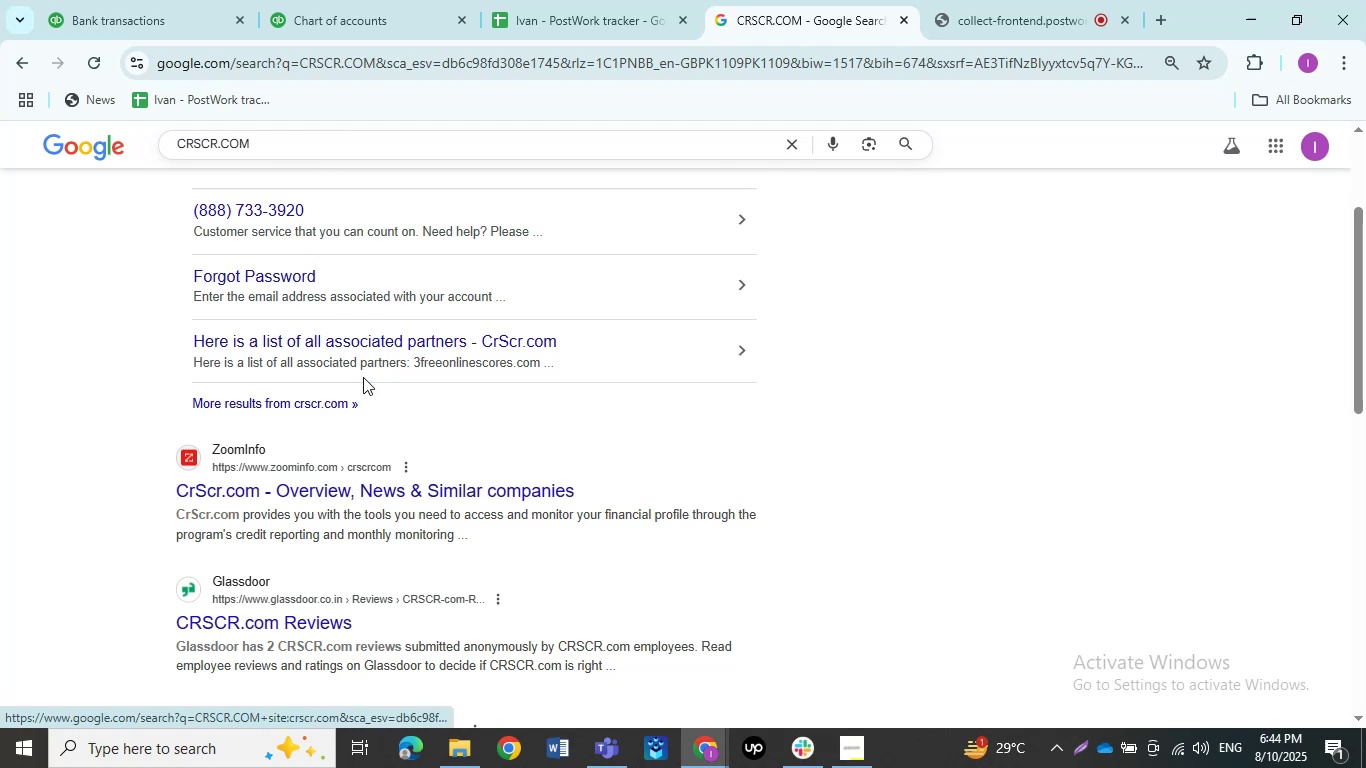 
scroll: coordinate [676, 424], scroll_direction: down, amount: 8.0
 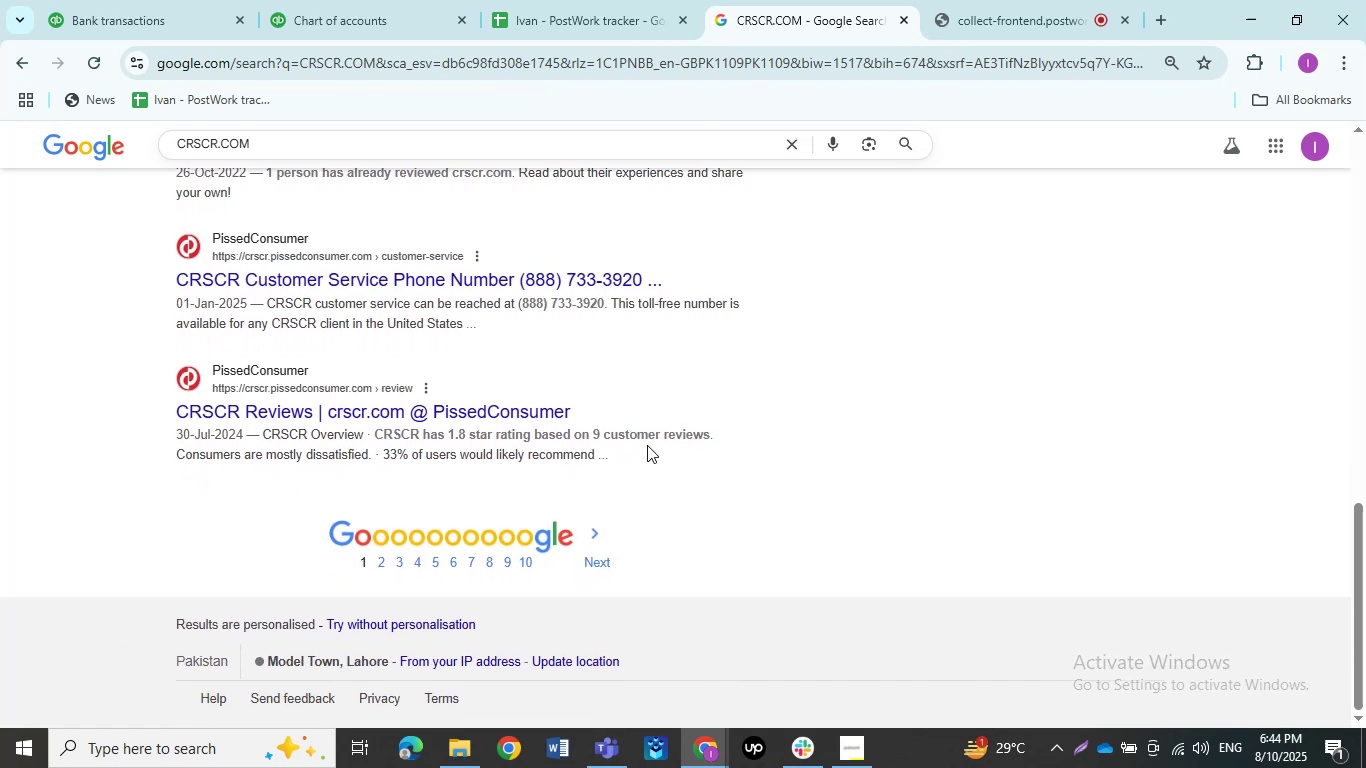 
scroll: coordinate [644, 438], scroll_direction: up, amount: 15.0
 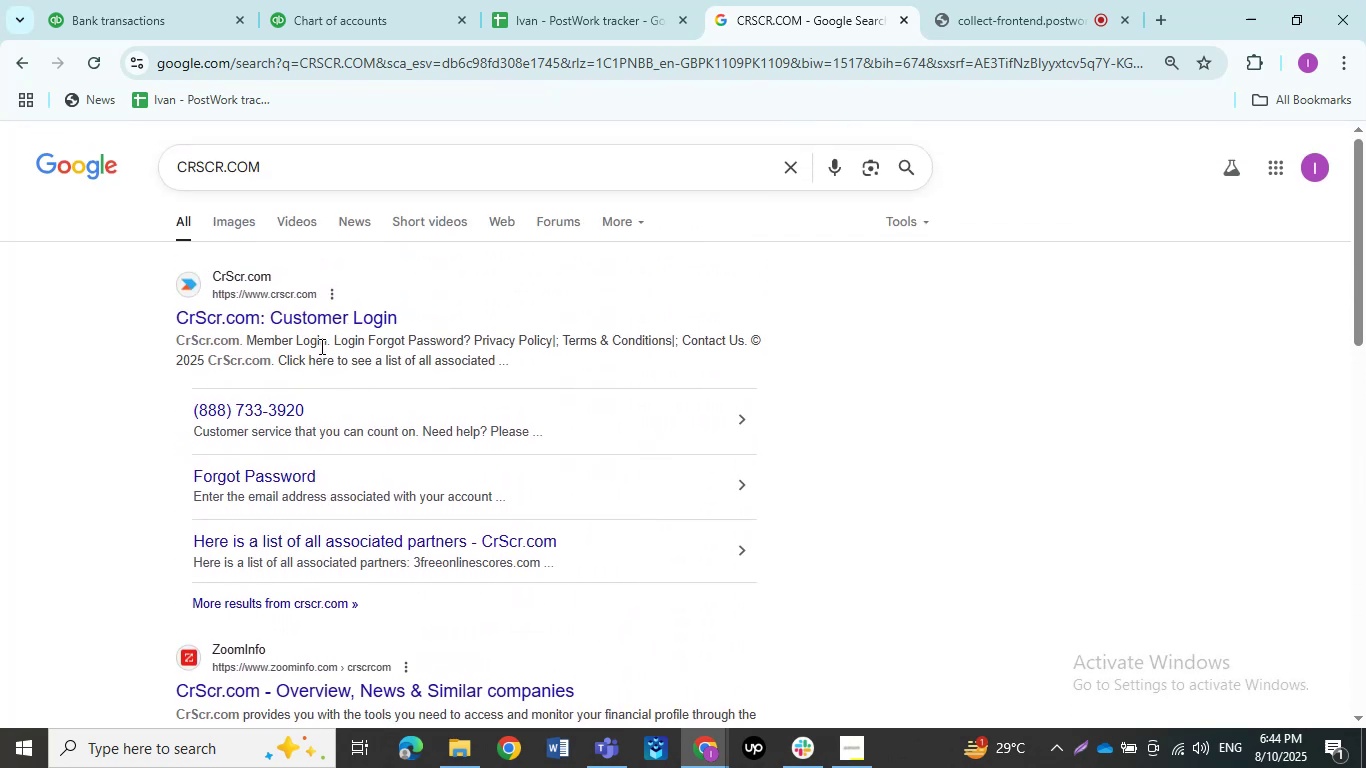 
wait(6.07)
 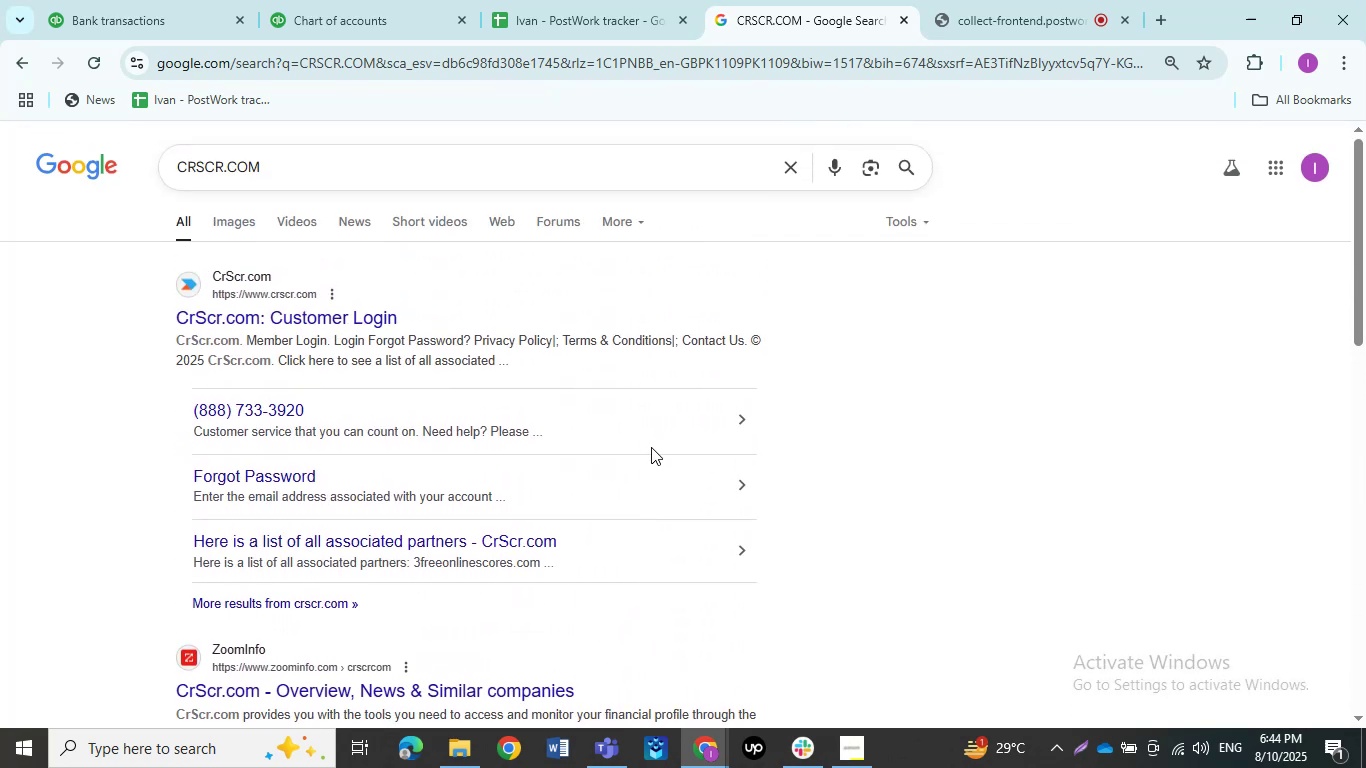 
left_click([337, 320])
 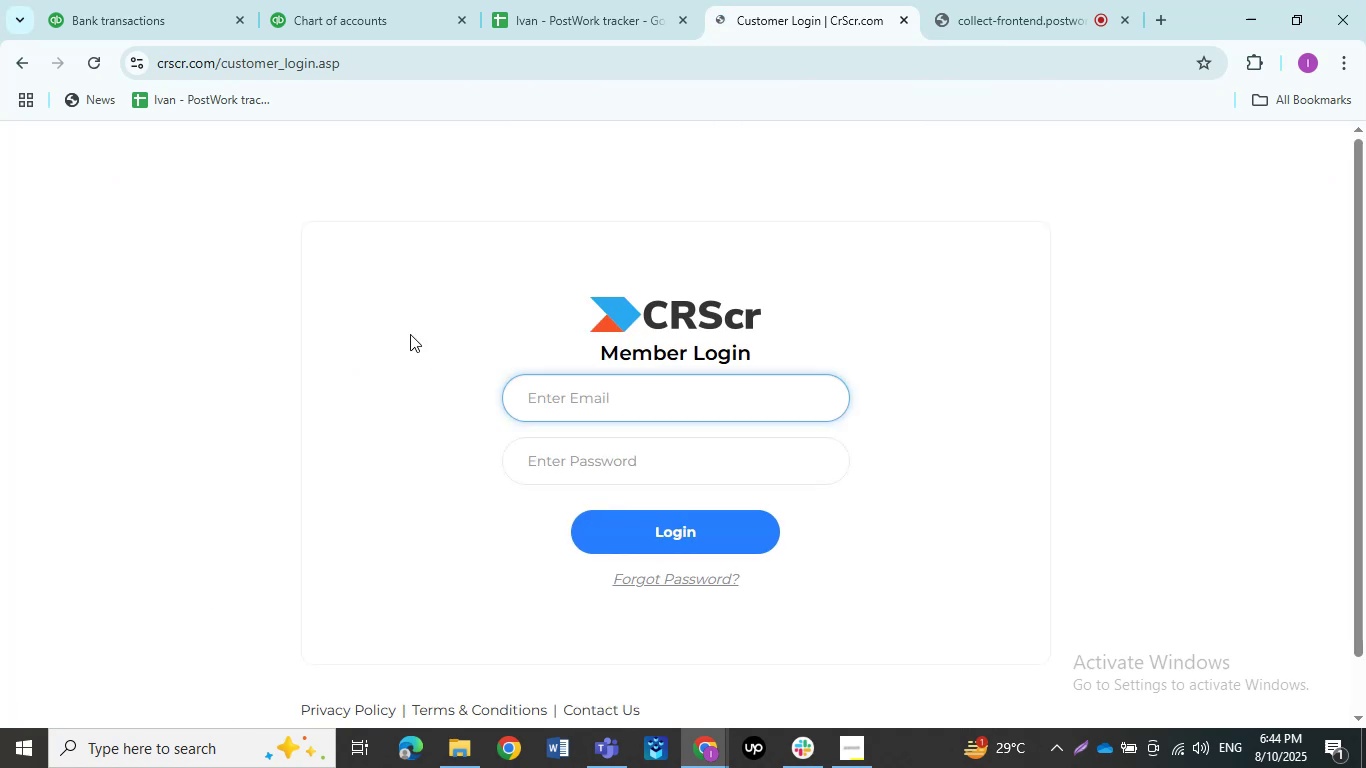 
left_click([25, 59])
 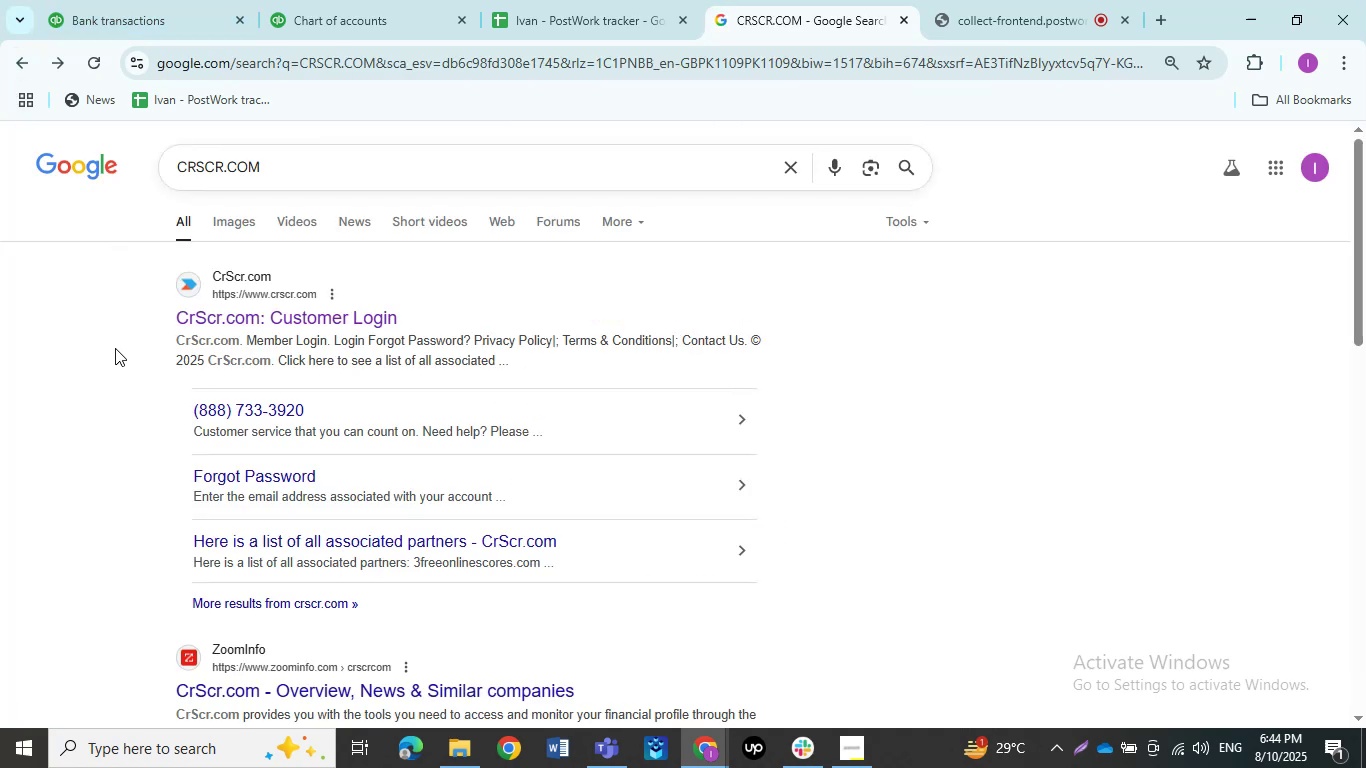 
wait(10.6)
 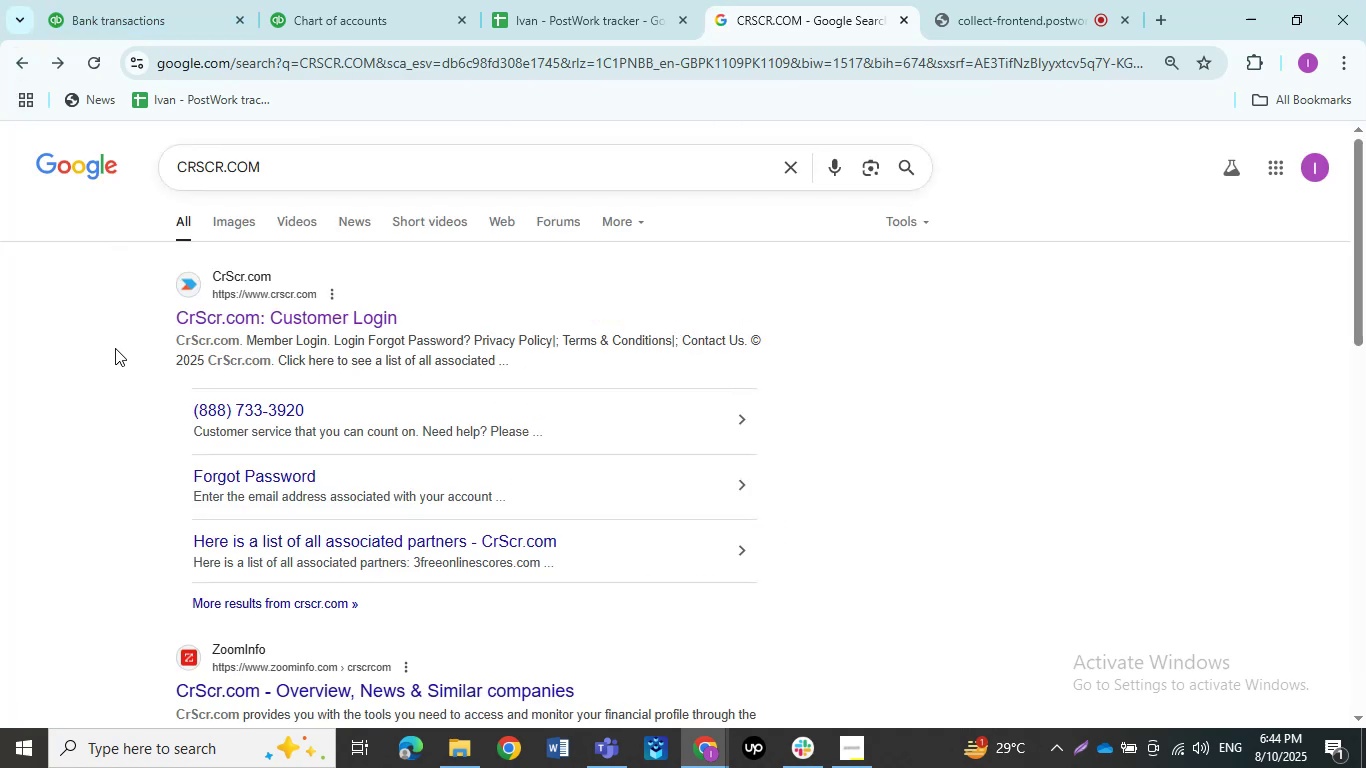 
scroll: coordinate [96, 399], scroll_direction: down, amount: 5.0
 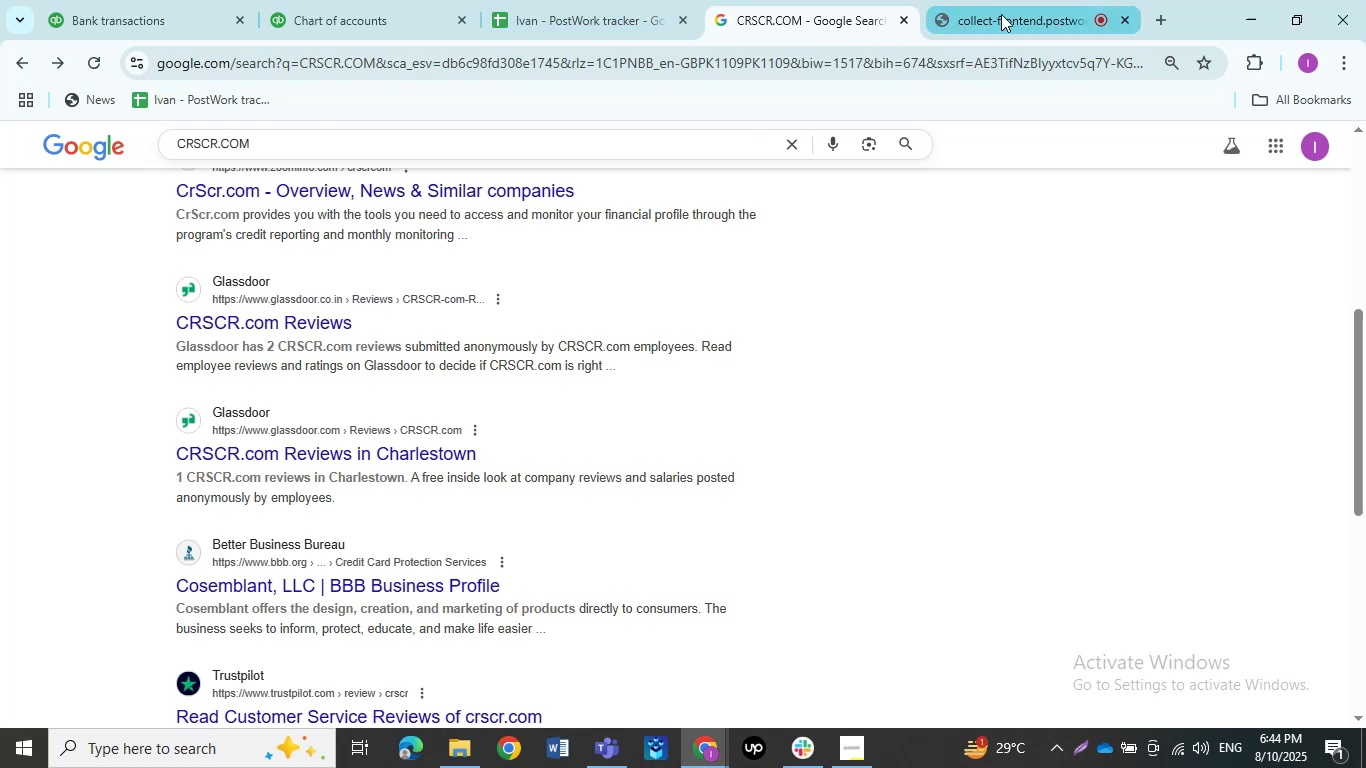 
left_click([1164, 16])
 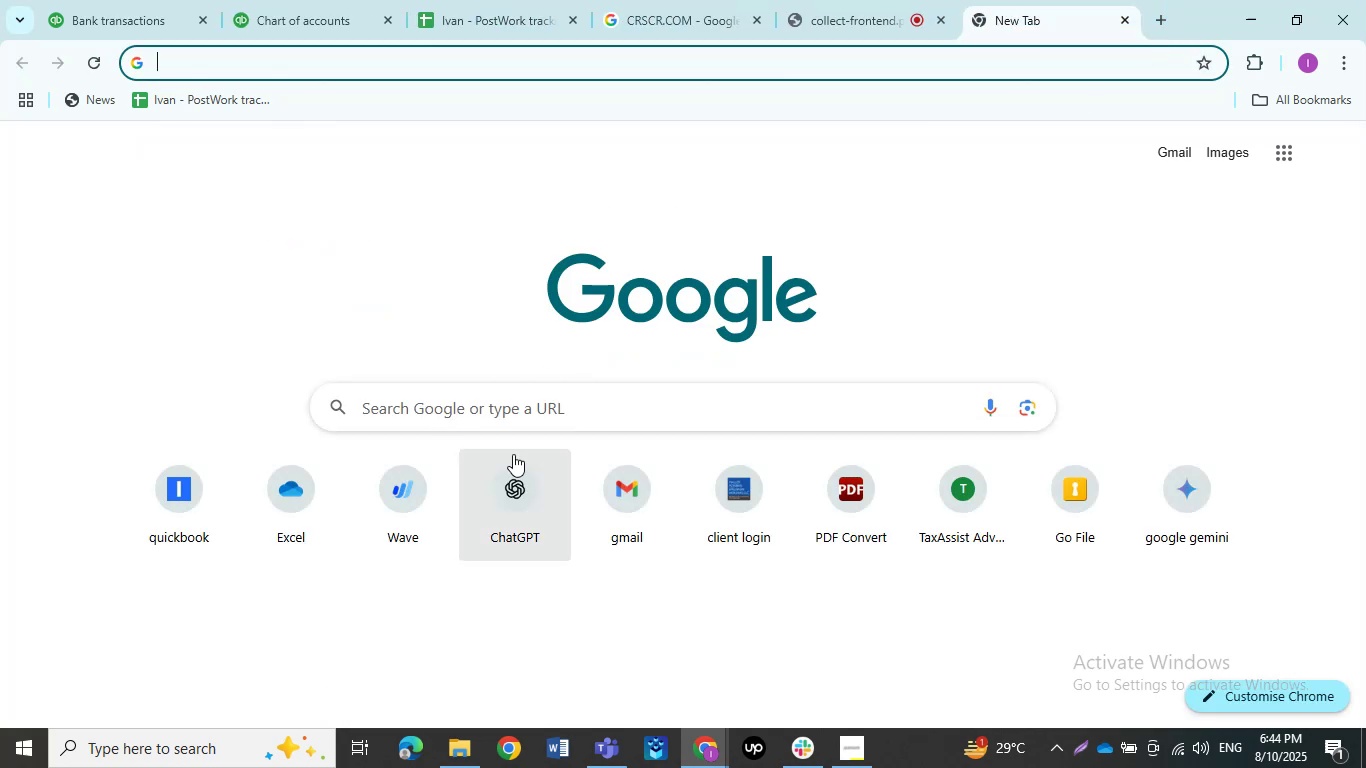 
left_click([526, 475])
 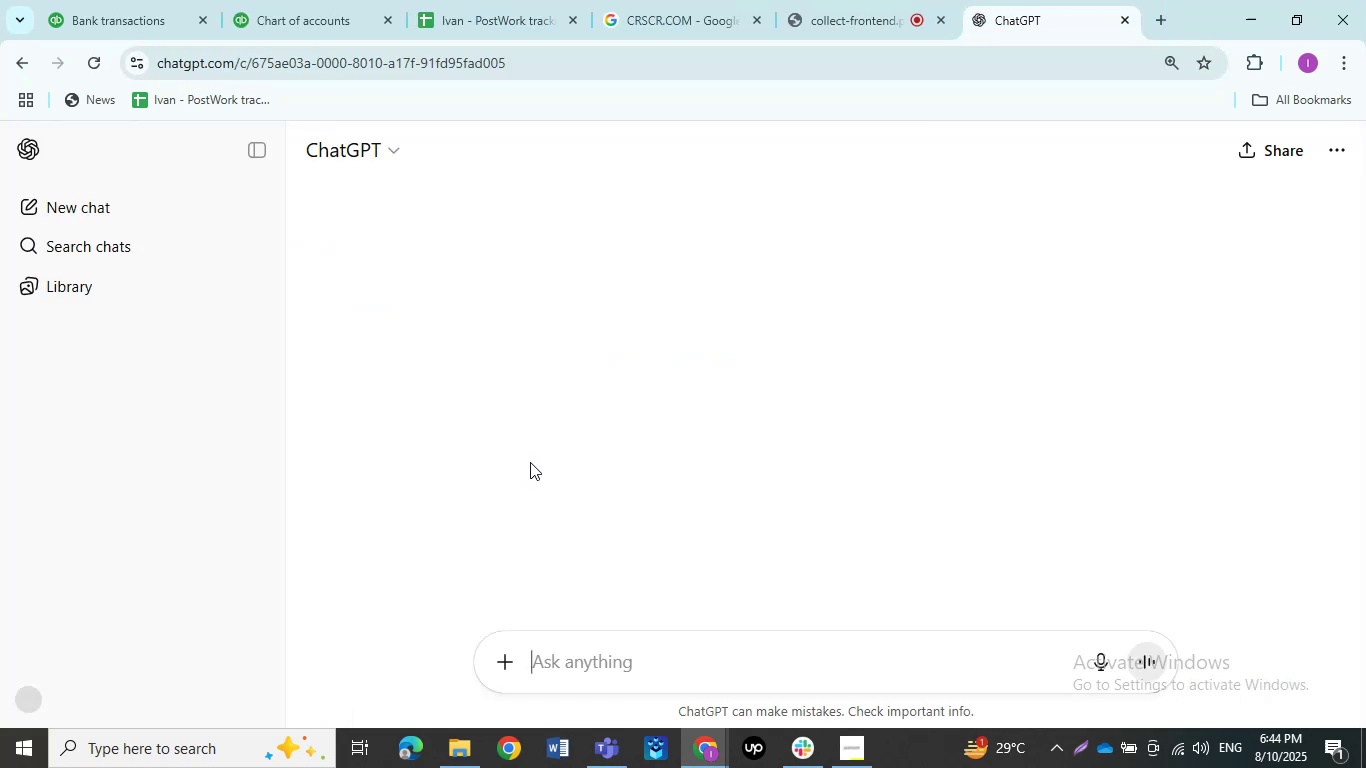 
key(Control+V)
 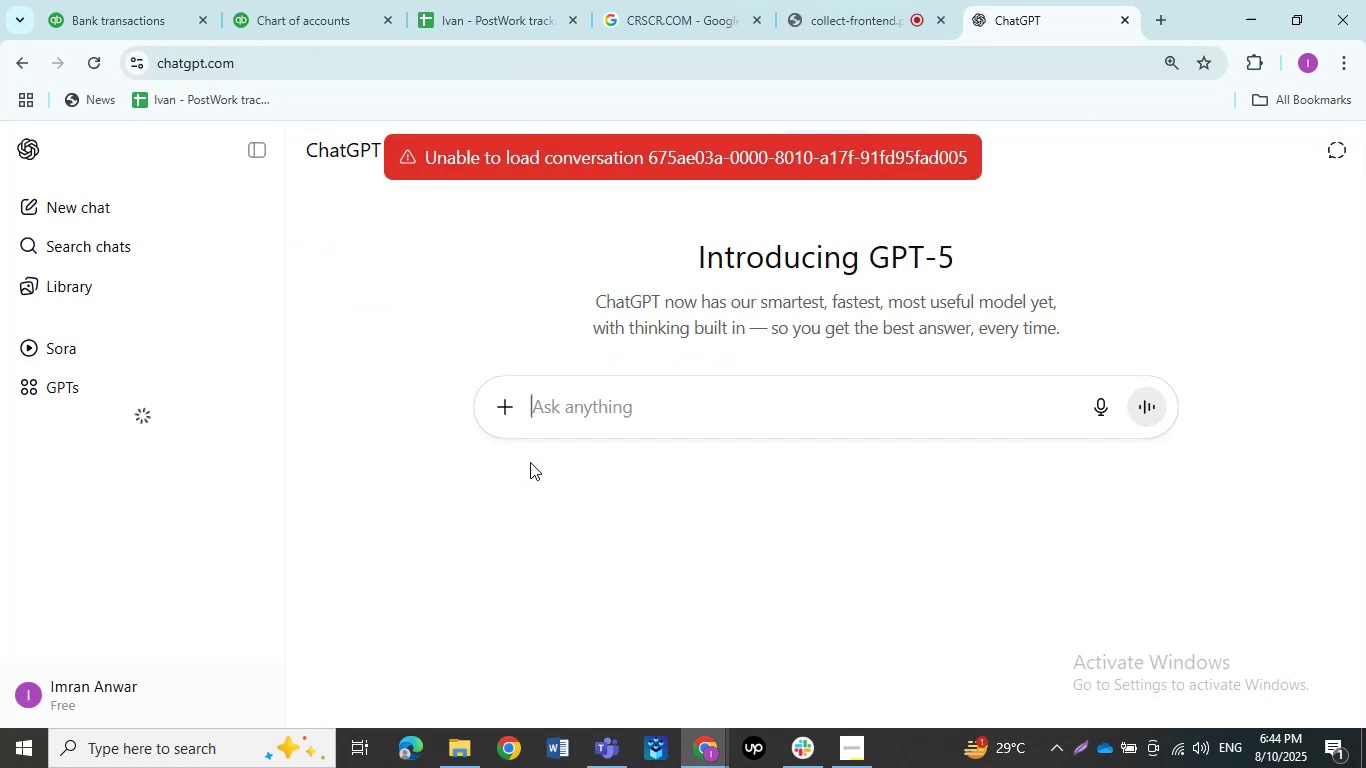 
key(Space)
 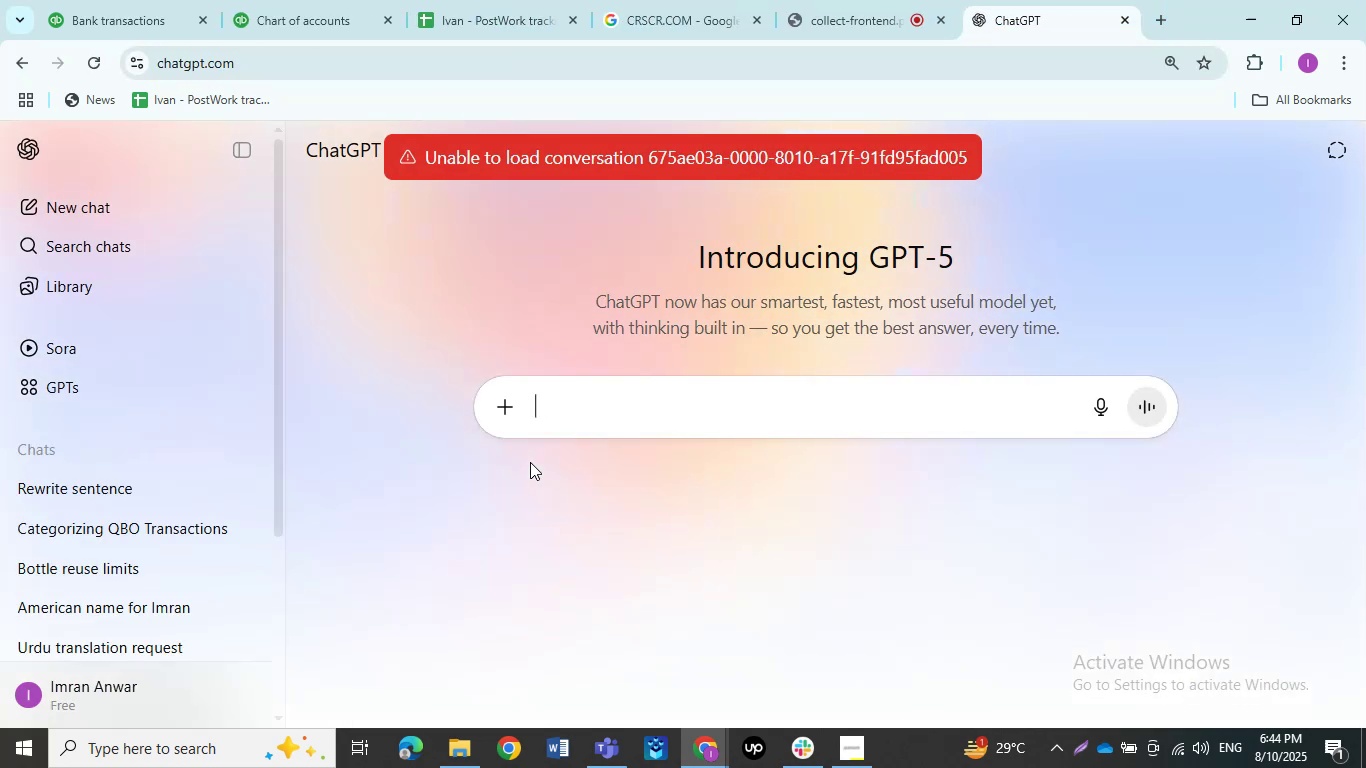 
key(N)
 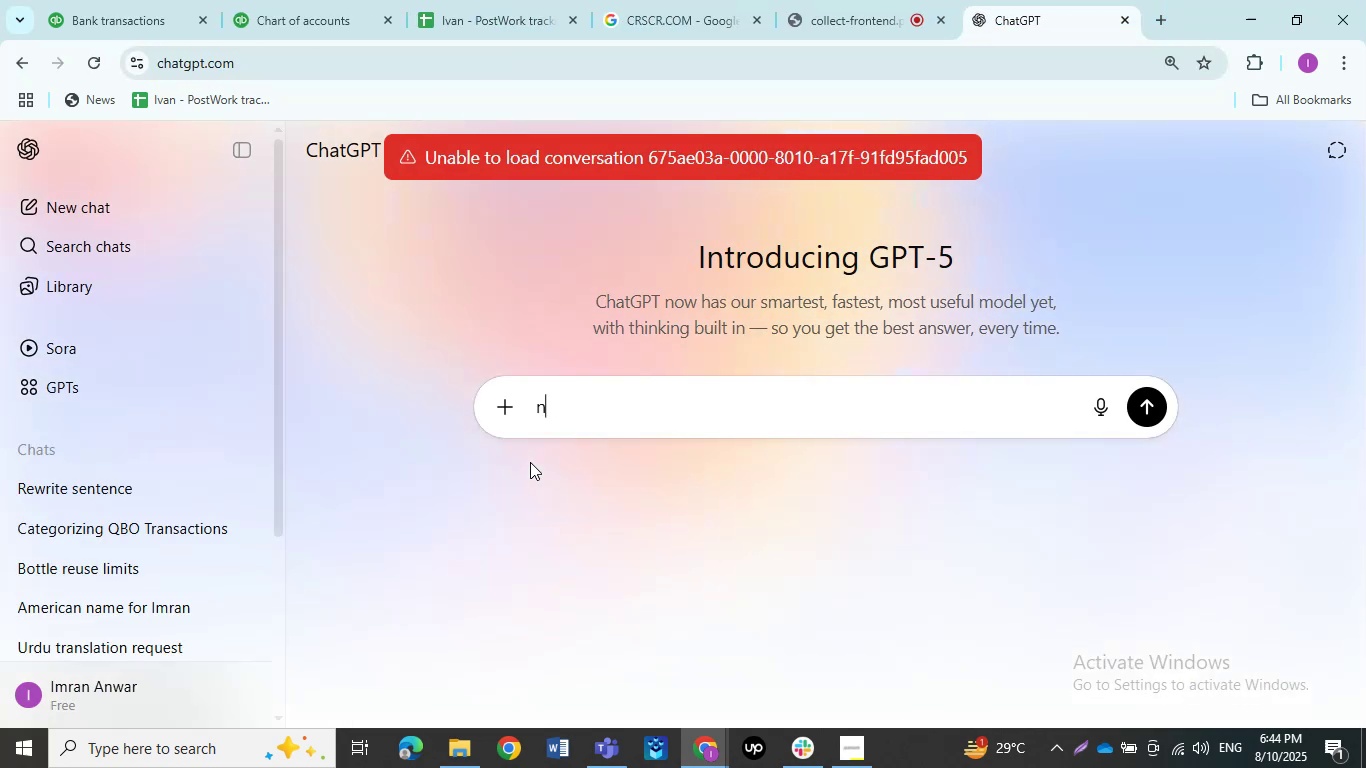 
key(Shift+ShiftLeft)
 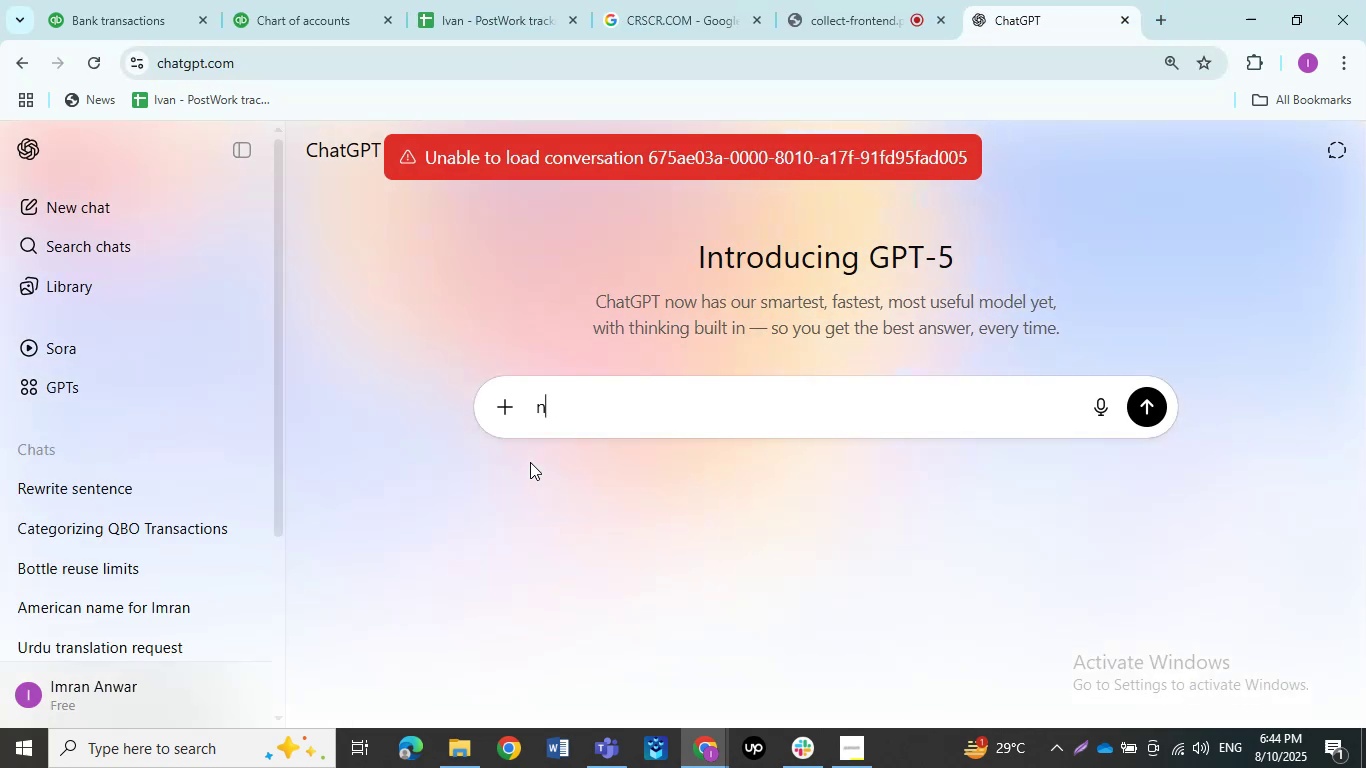 
key(Shift+E)
 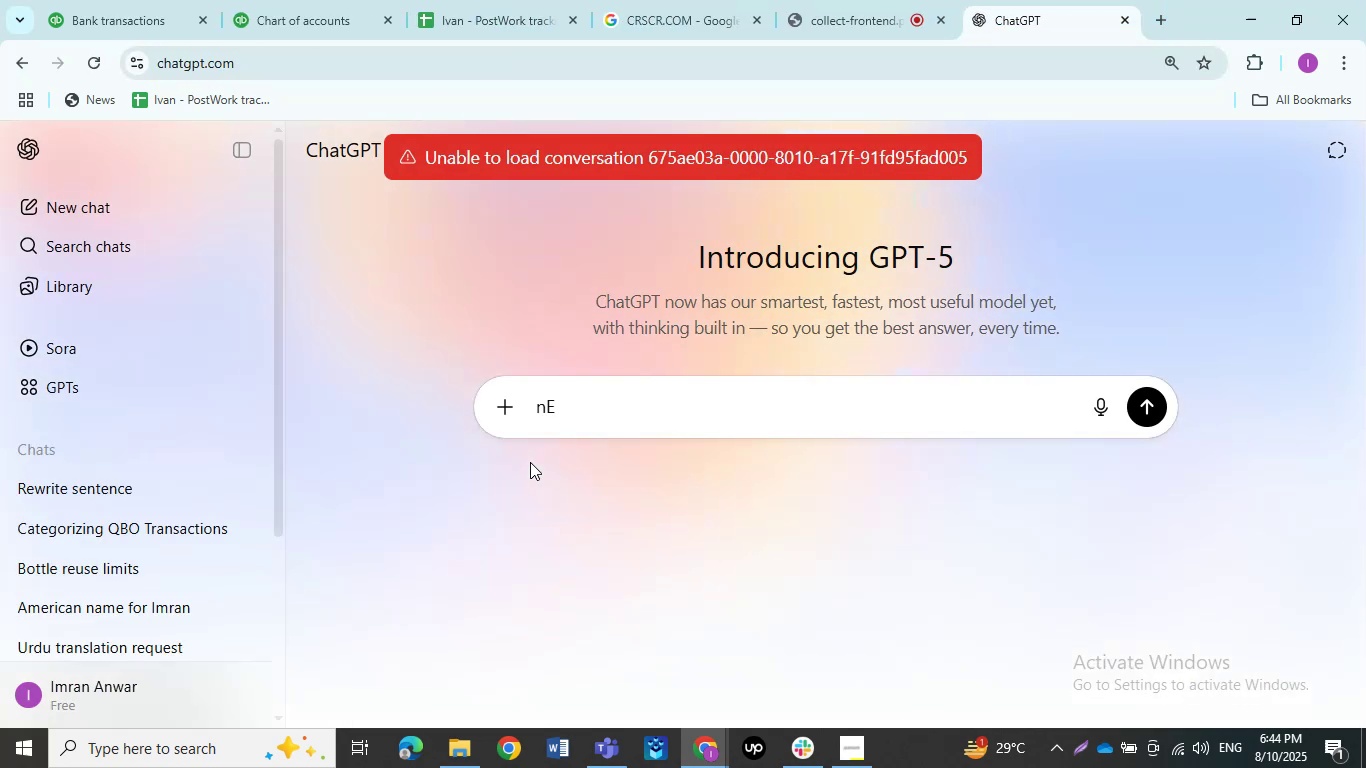 
key(Backspace)
 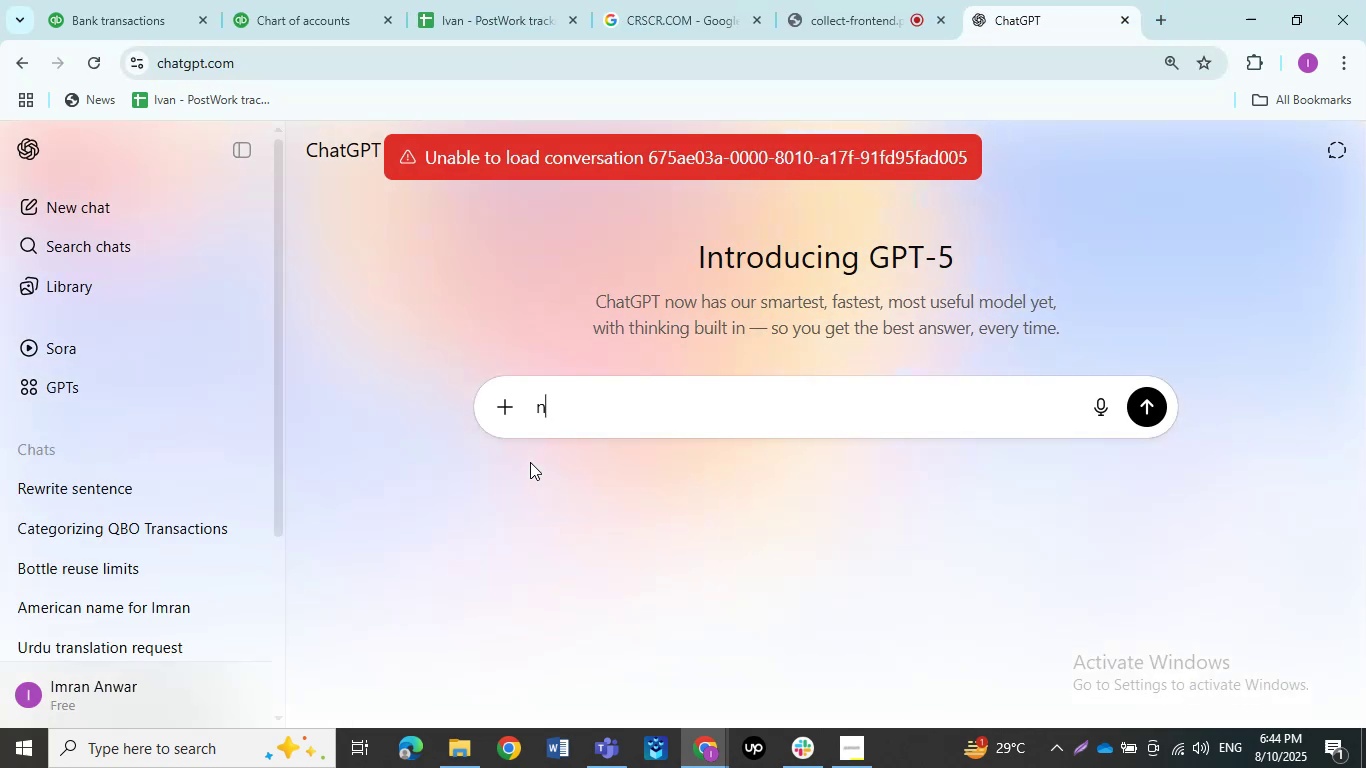 
key(Backspace)
 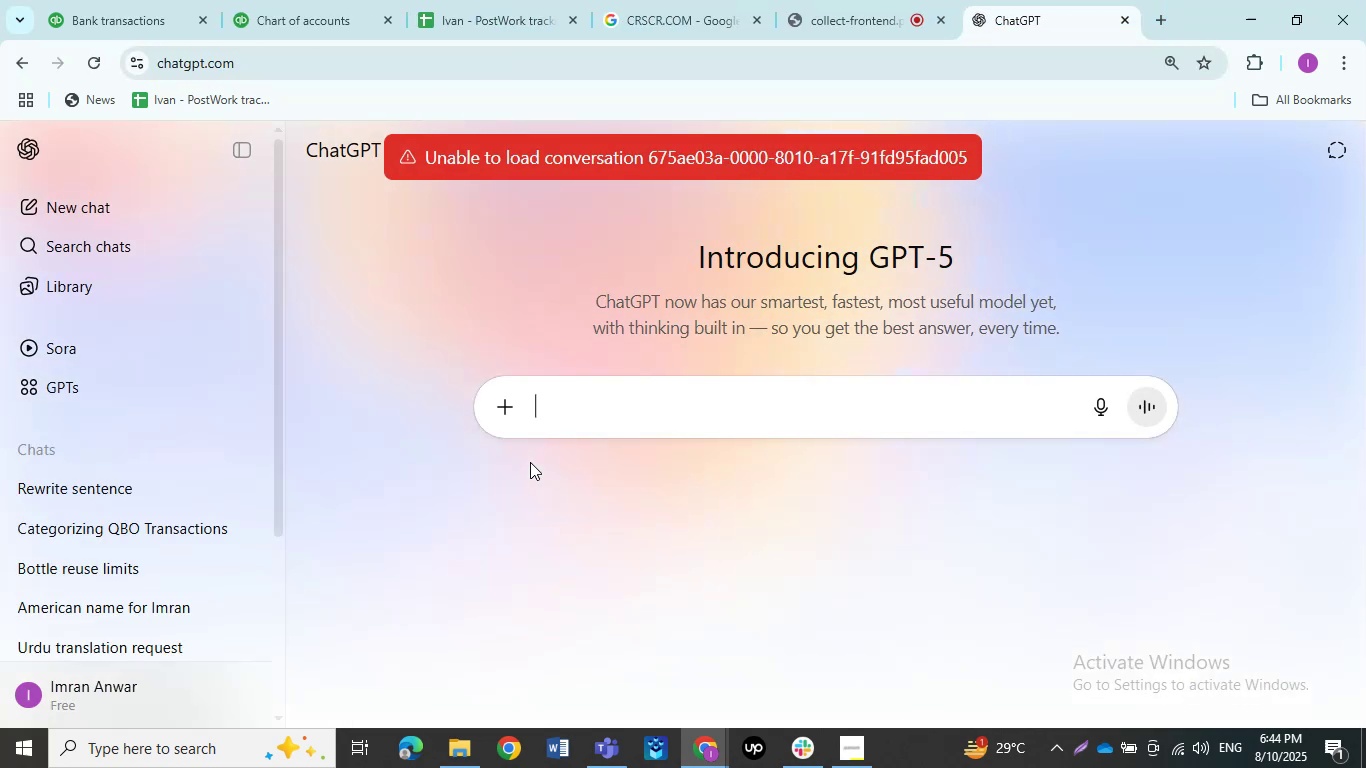 
key(Shift+ShiftLeft)
 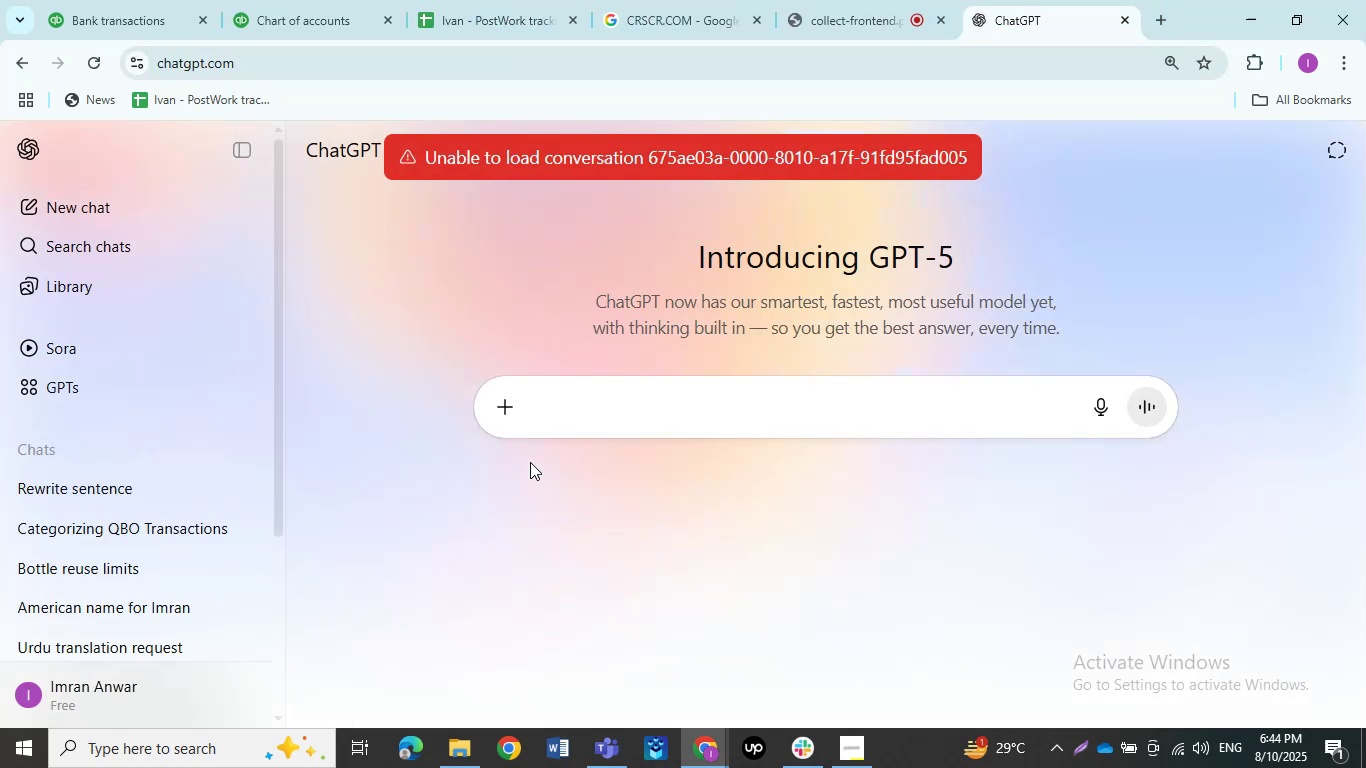 
key(Control+V)
 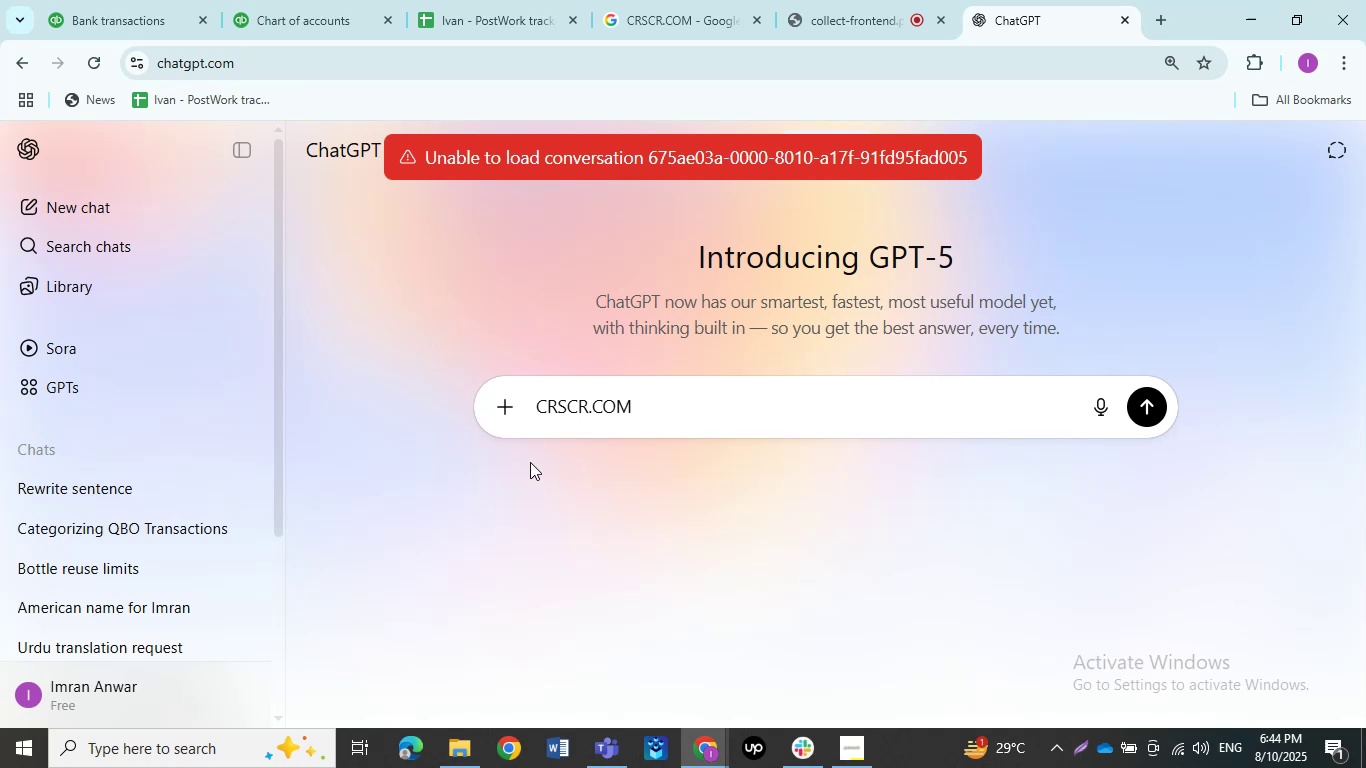 
type( need to categorize)
 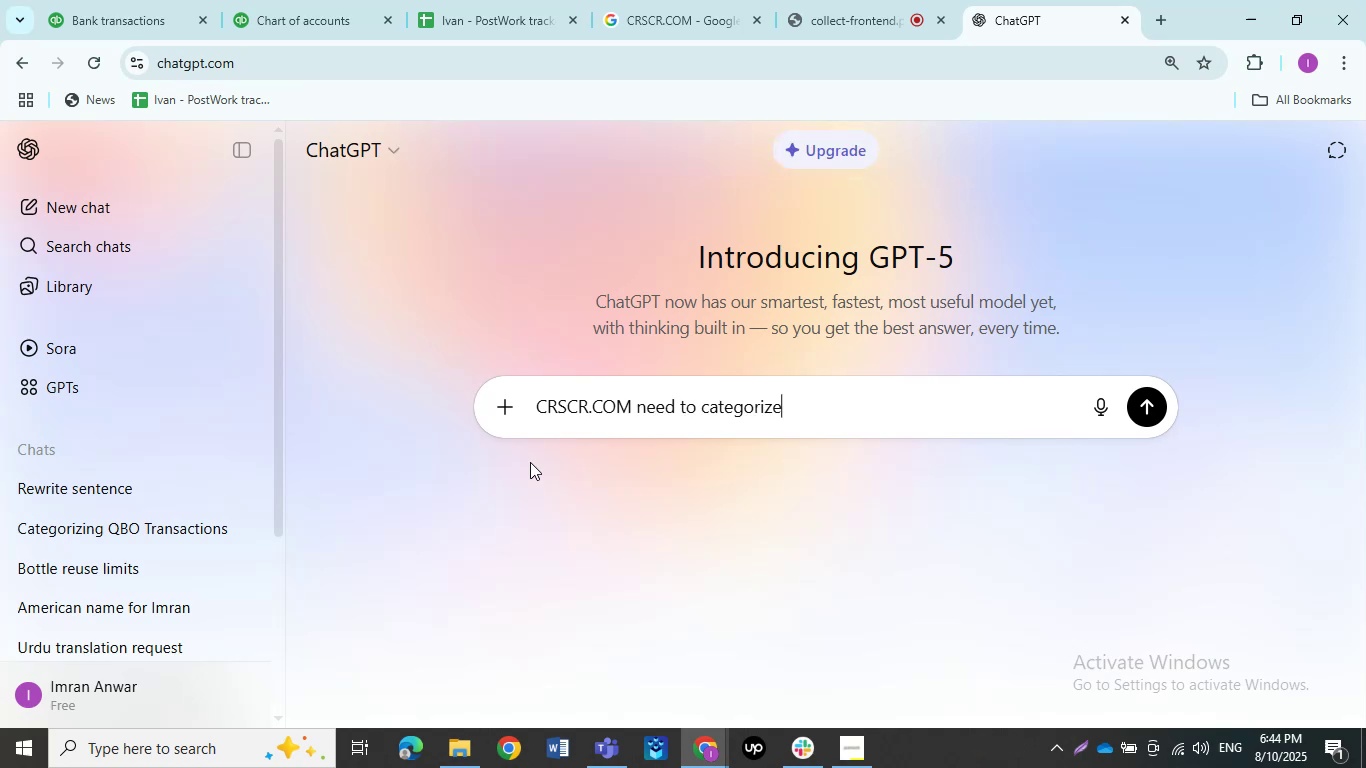 
key(Enter)
 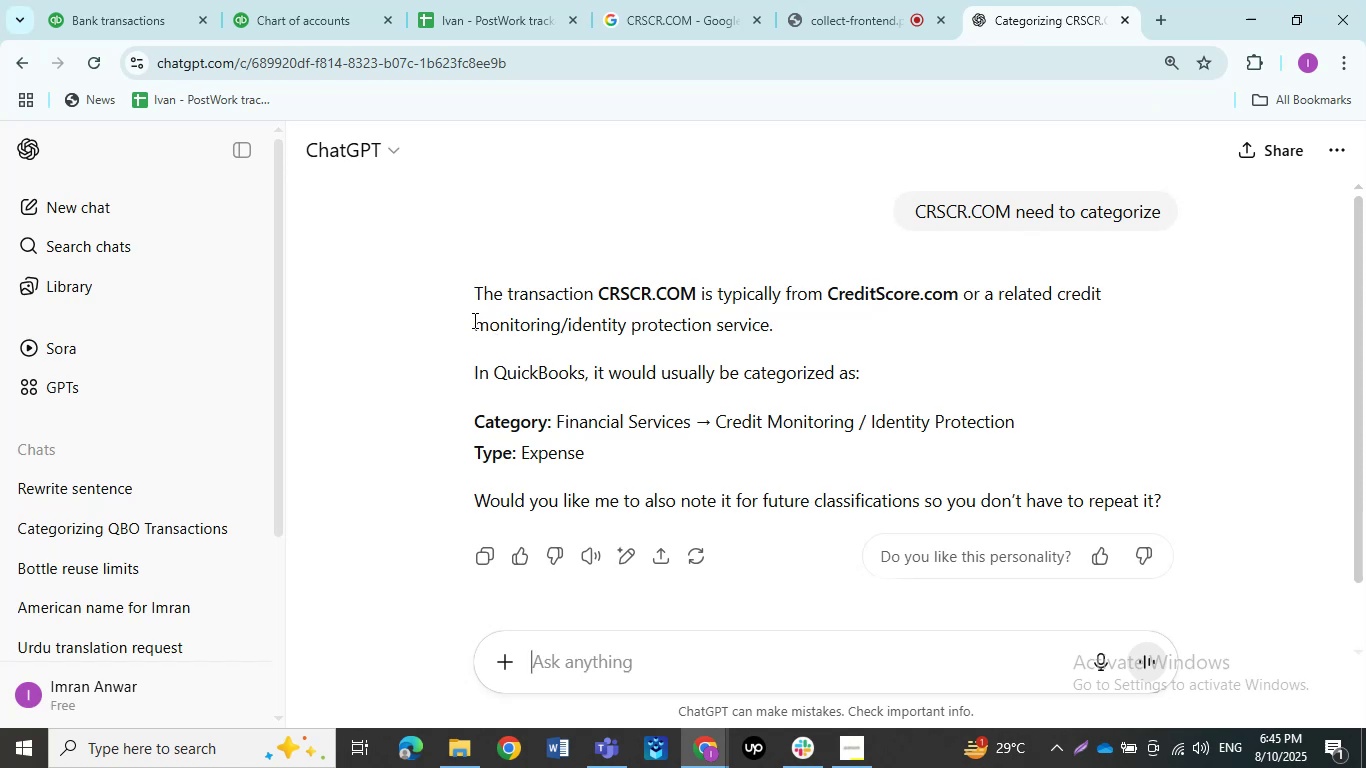 
scroll: coordinate [462, 315], scroll_direction: down, amount: 2.0
 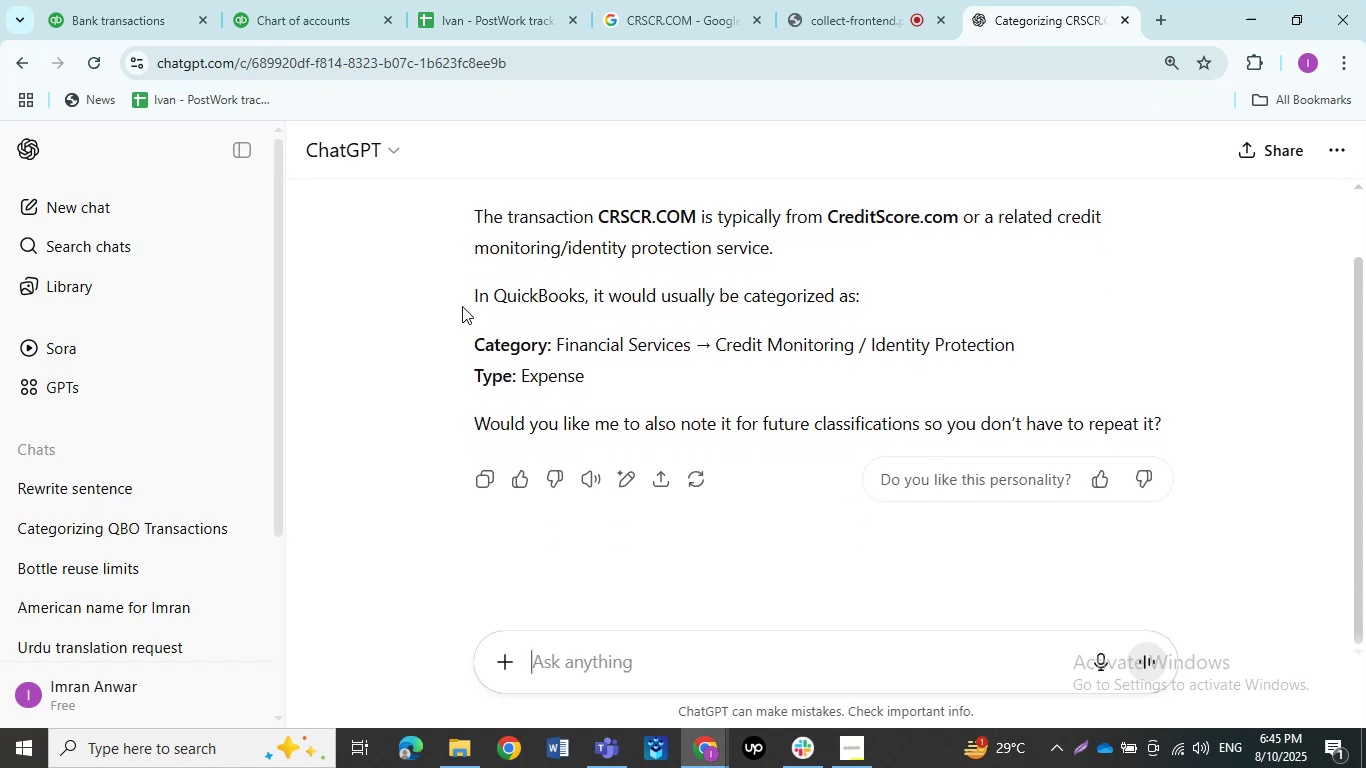 
scroll: coordinate [450, 318], scroll_direction: up, amount: 1.0
 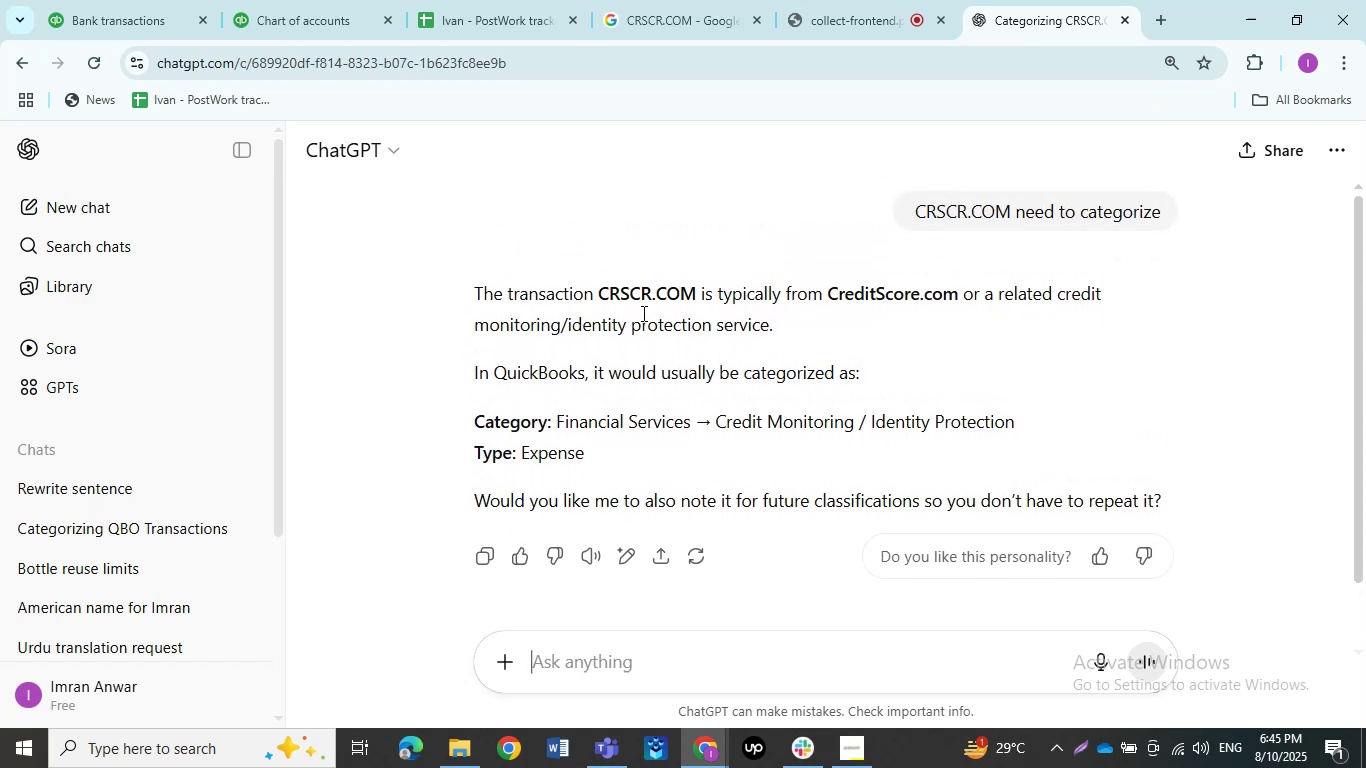 
left_click([115, 0])
 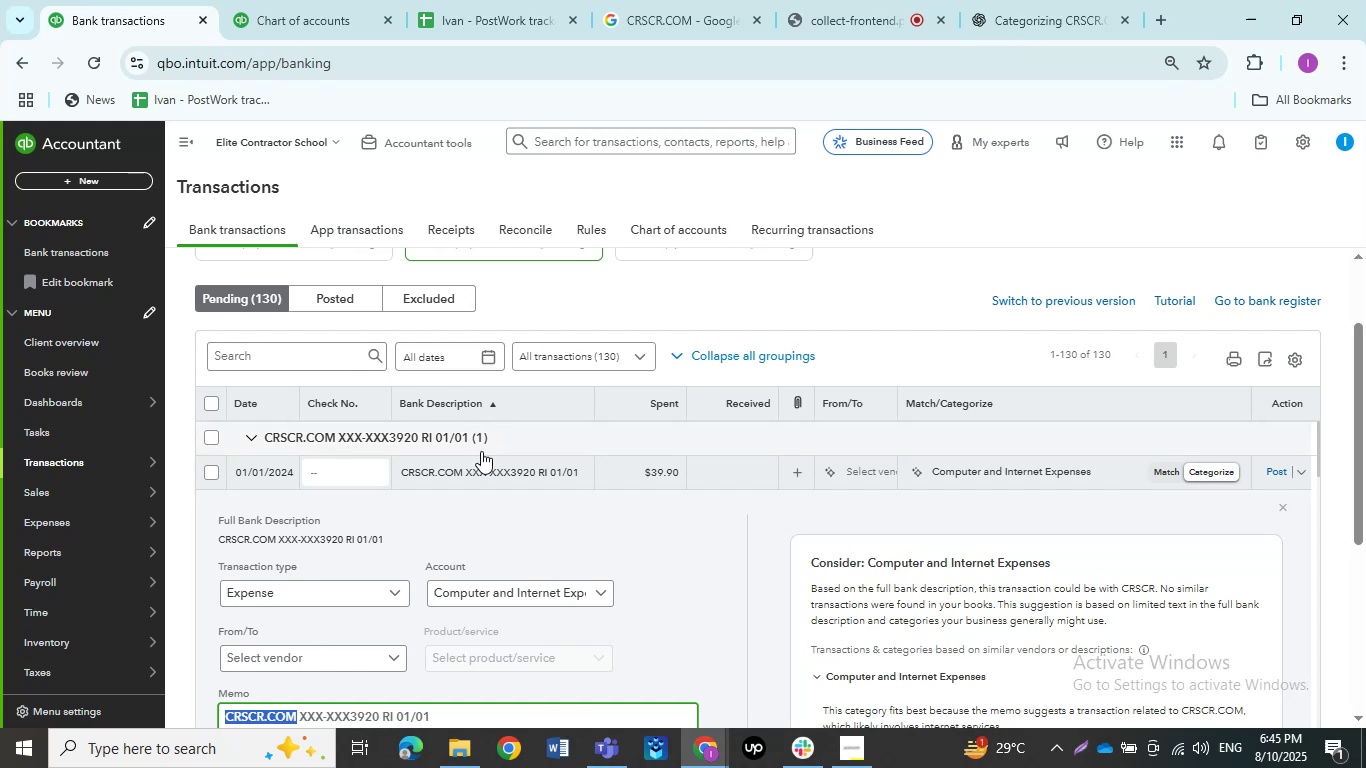 
left_click([465, 465])
 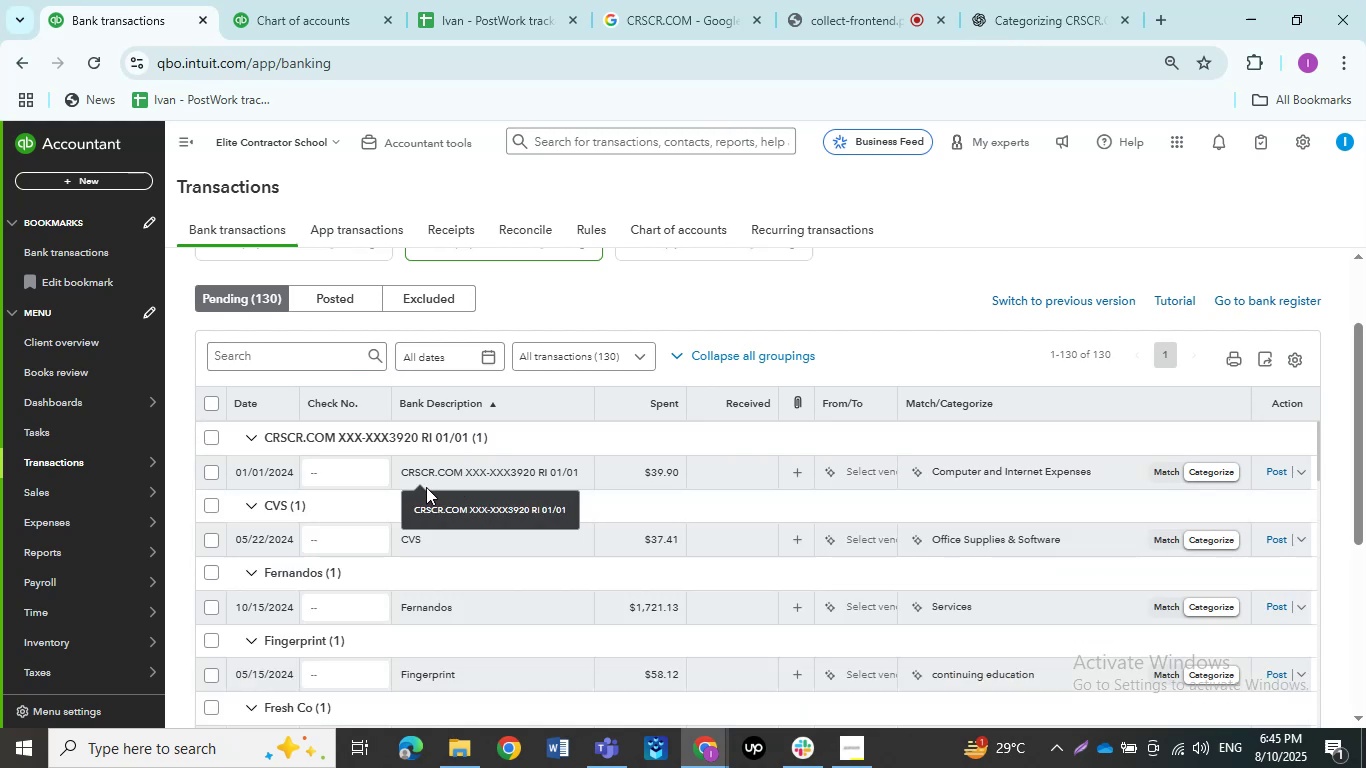 
left_click([431, 478])
 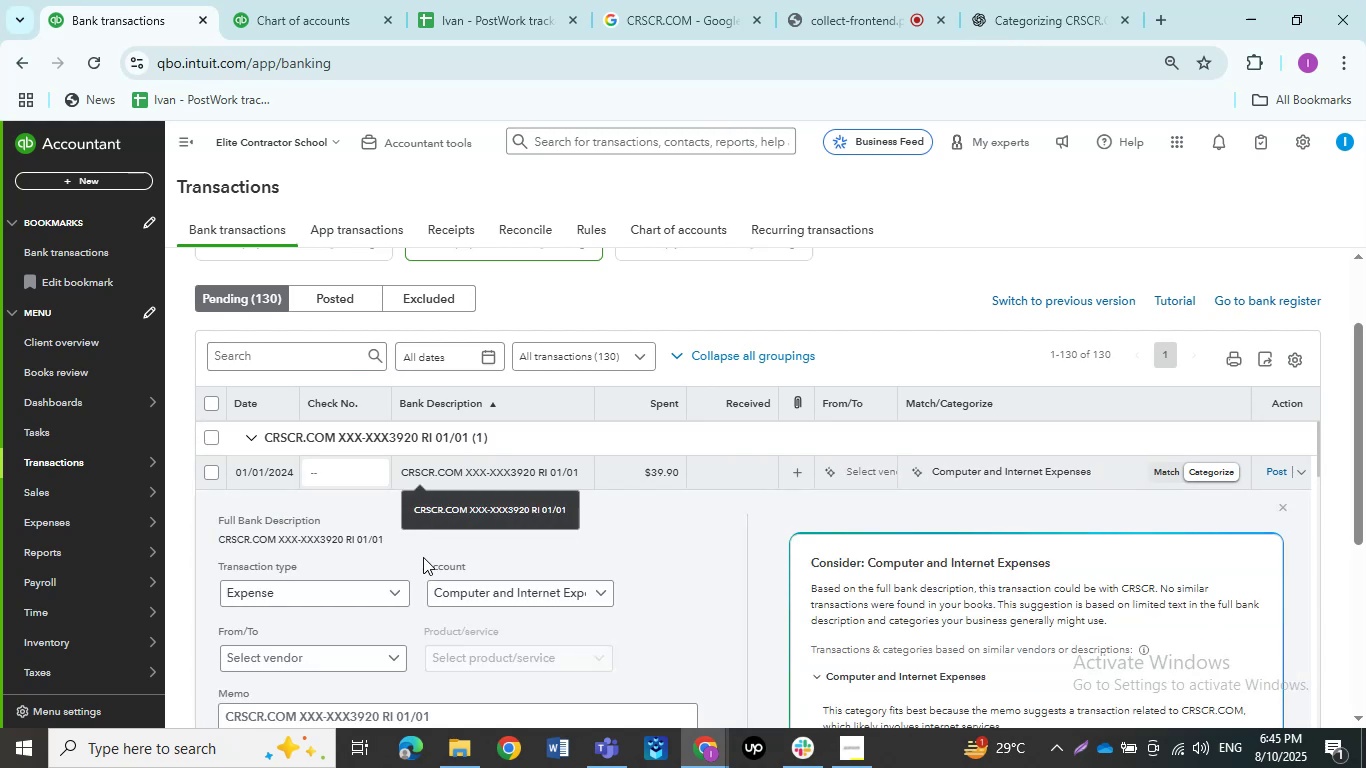 
mouse_move([440, 578])
 